 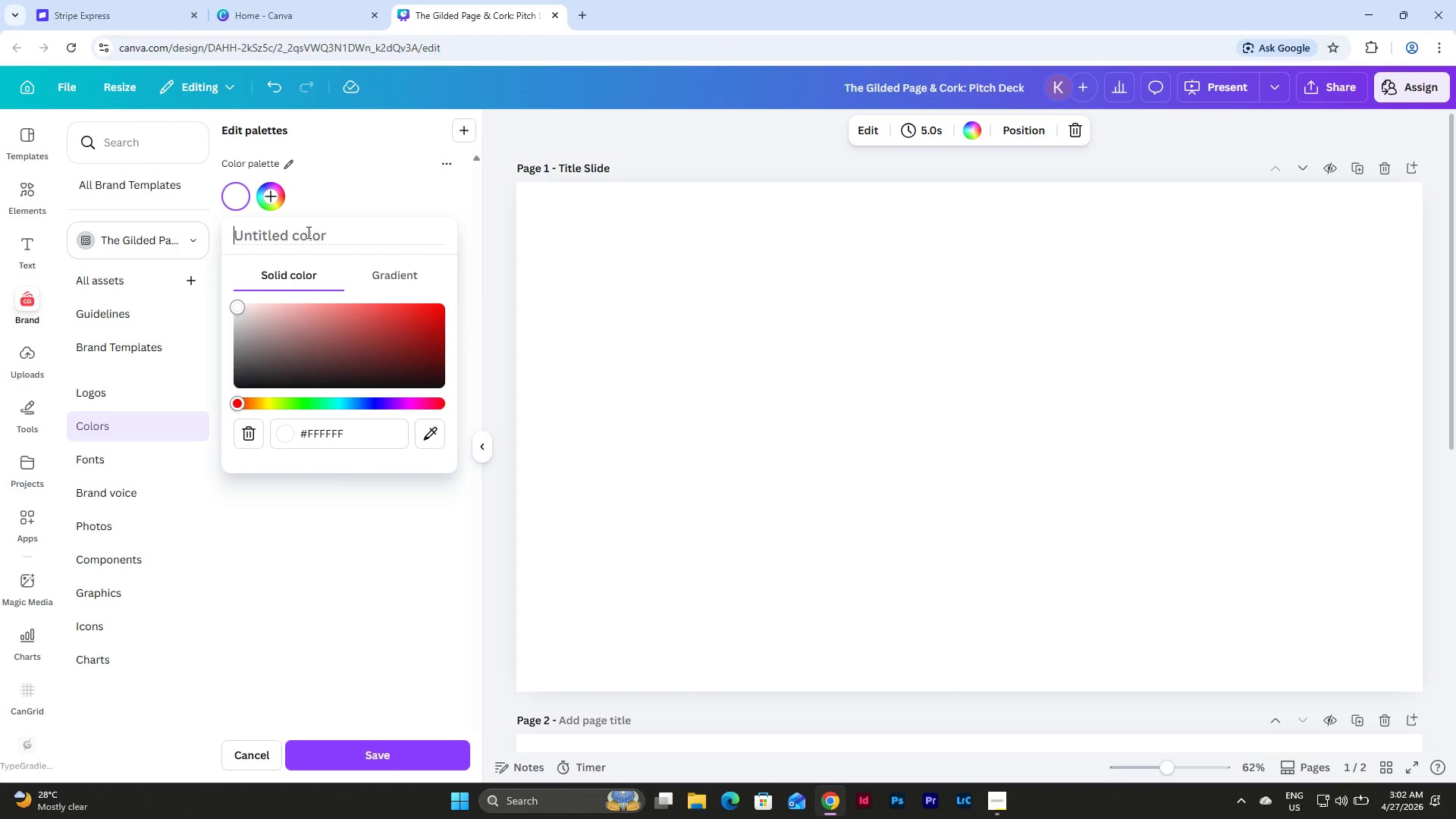 
type(Deep Forest Green)
 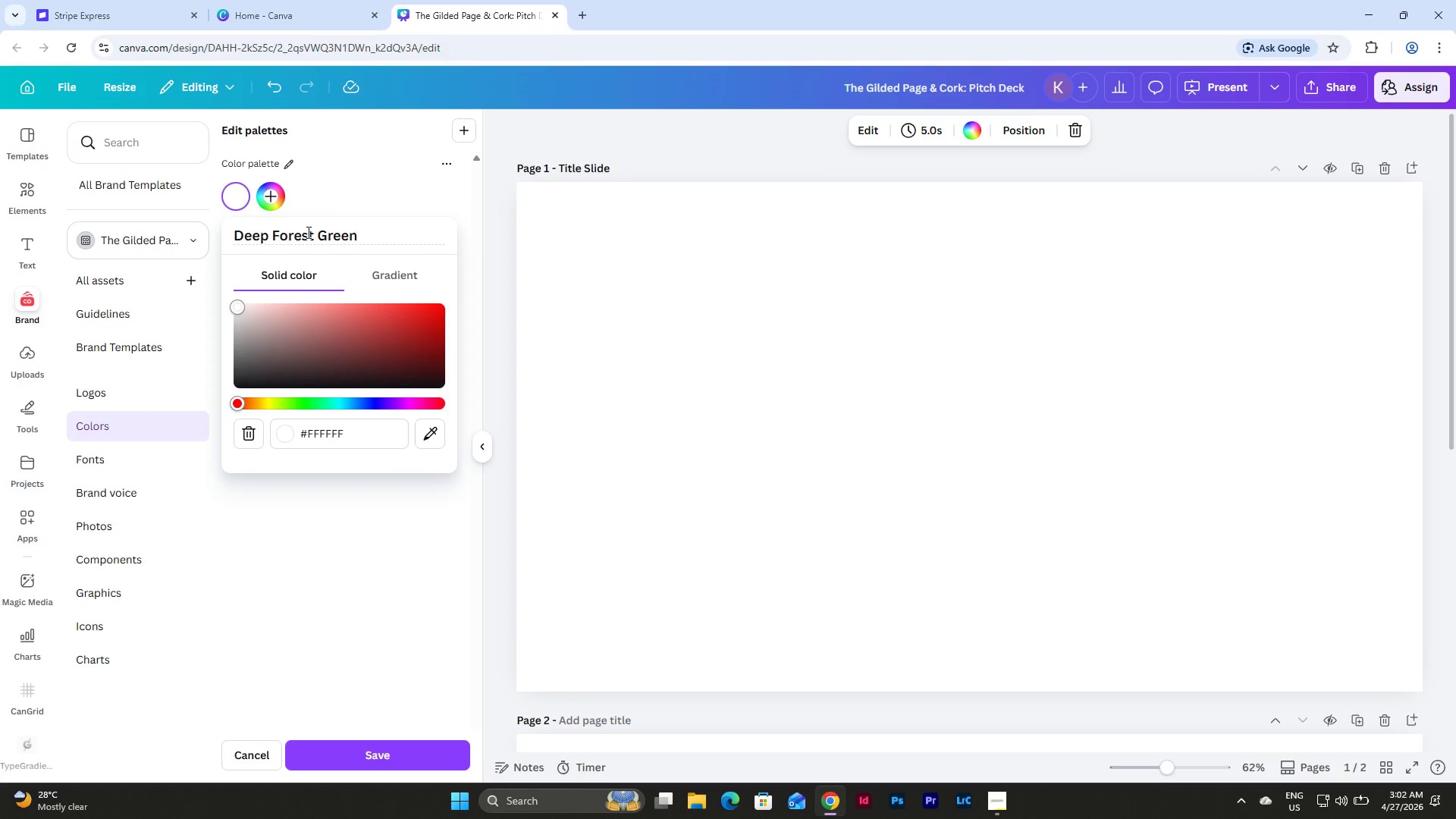 
left_click_drag(start_coordinate=[356, 434], to_coordinate=[289, 438])
 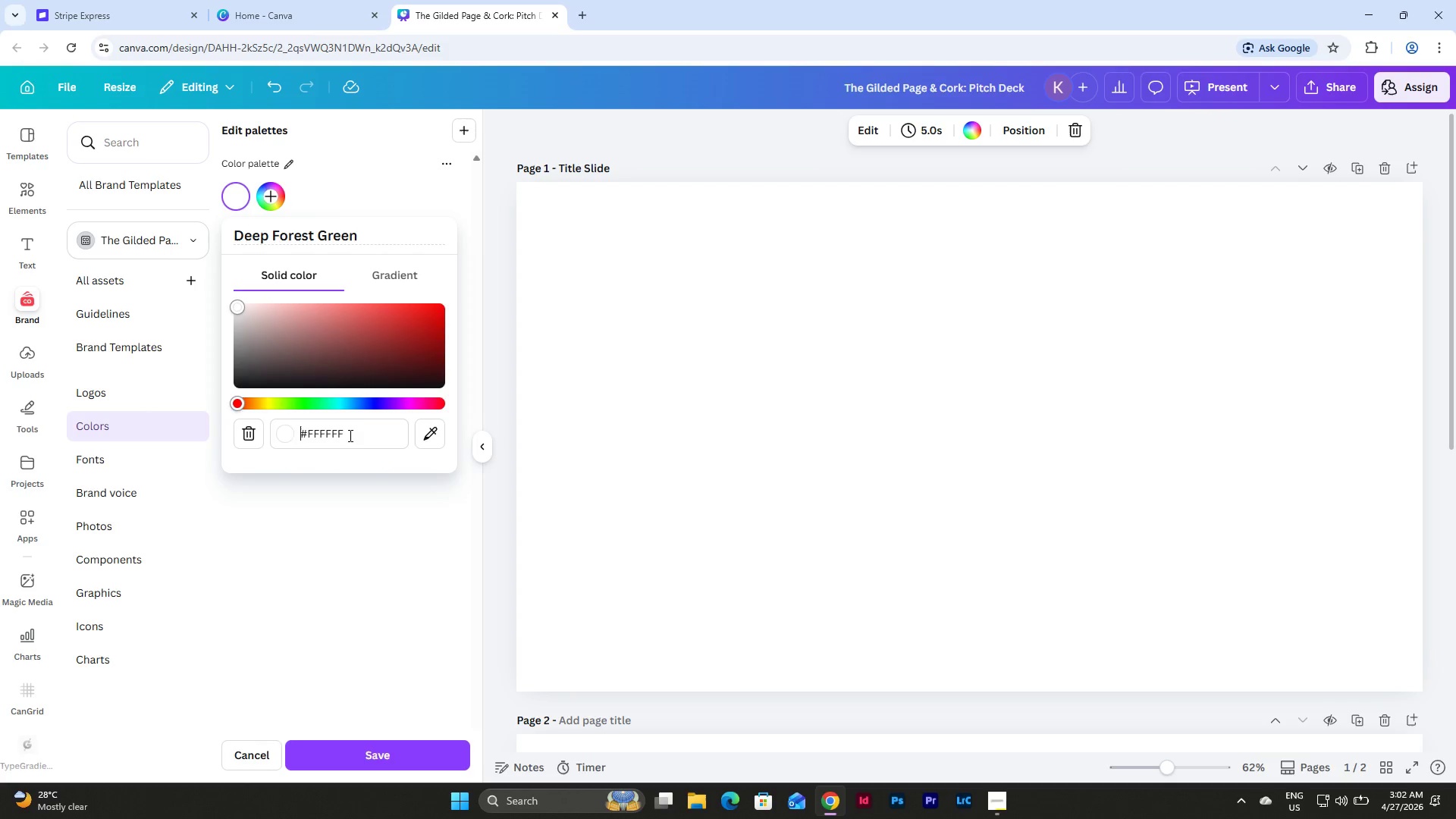 
left_click_drag(start_coordinate=[353, 435], to_coordinate=[263, 433])
 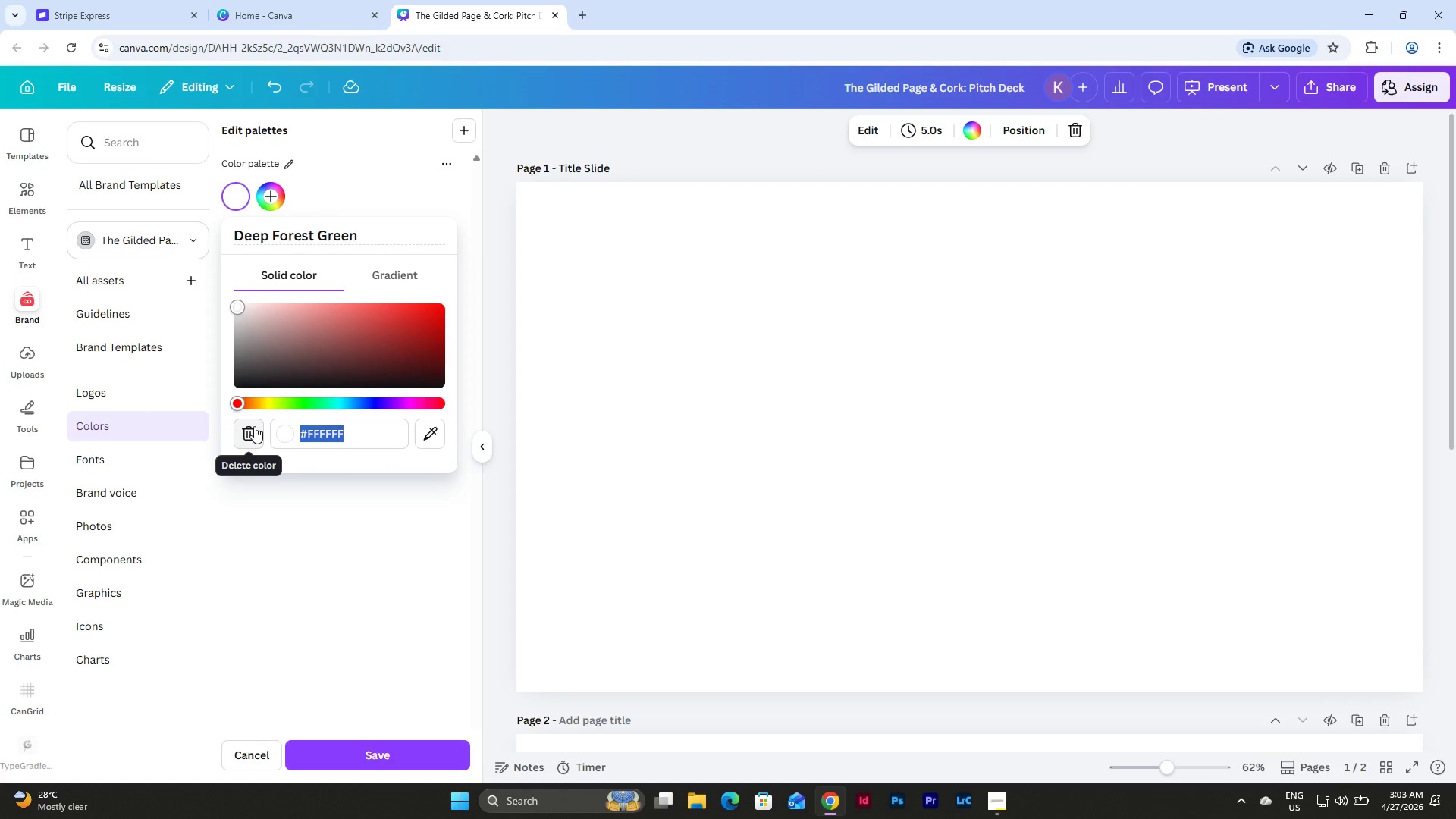 
type(1f3a2e)
 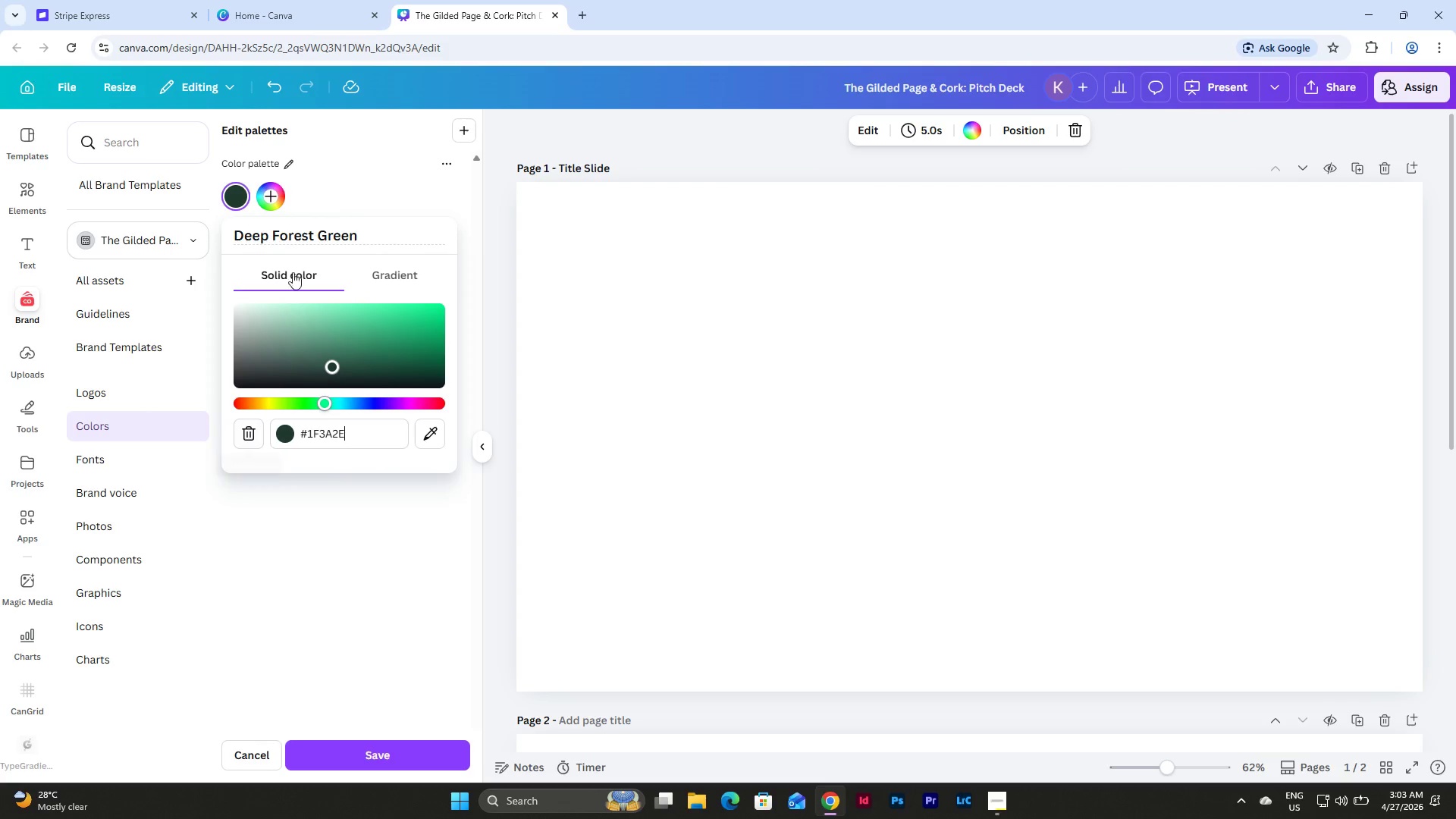 
left_click([268, 190])
 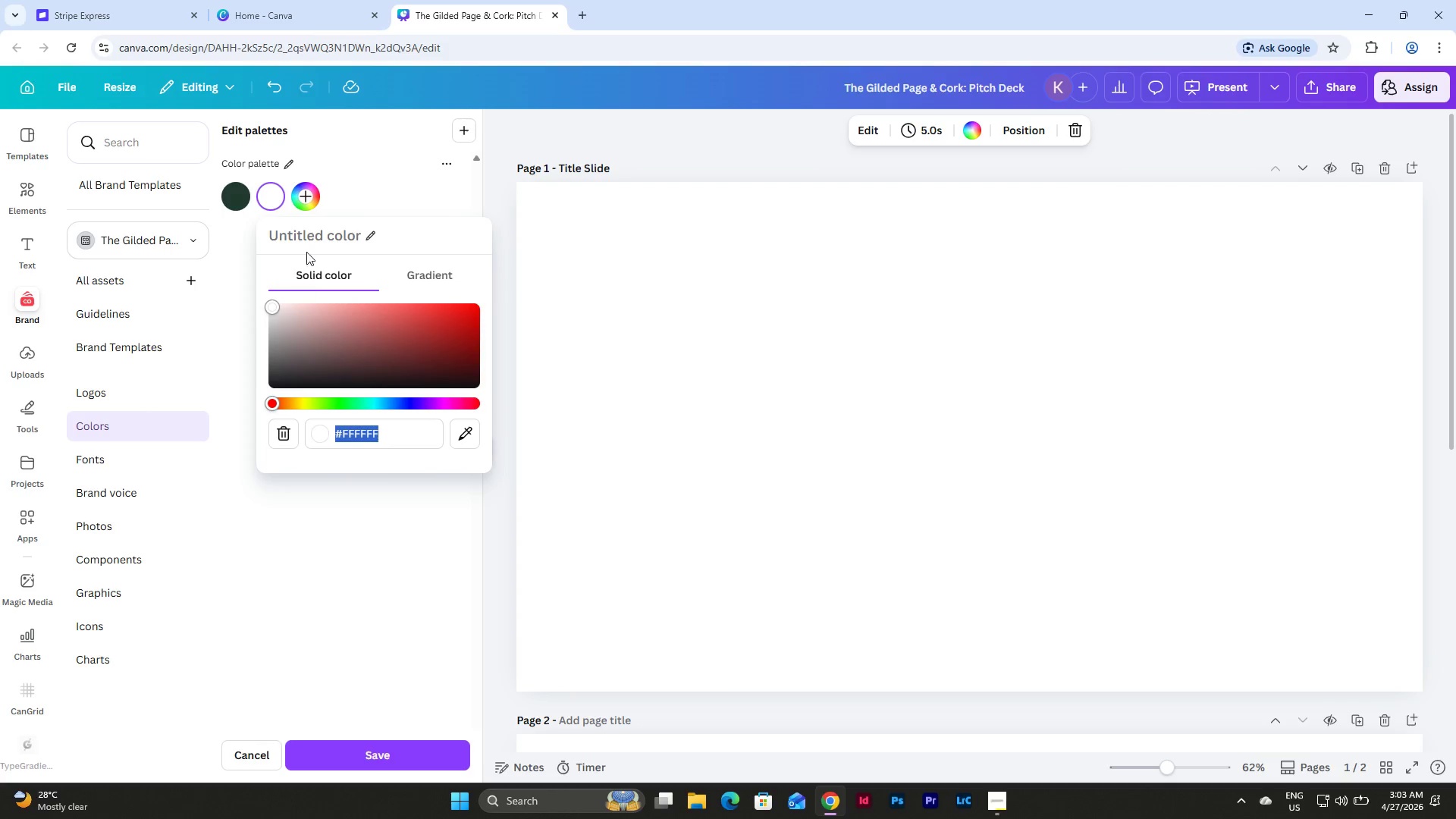 
left_click([320, 226])
 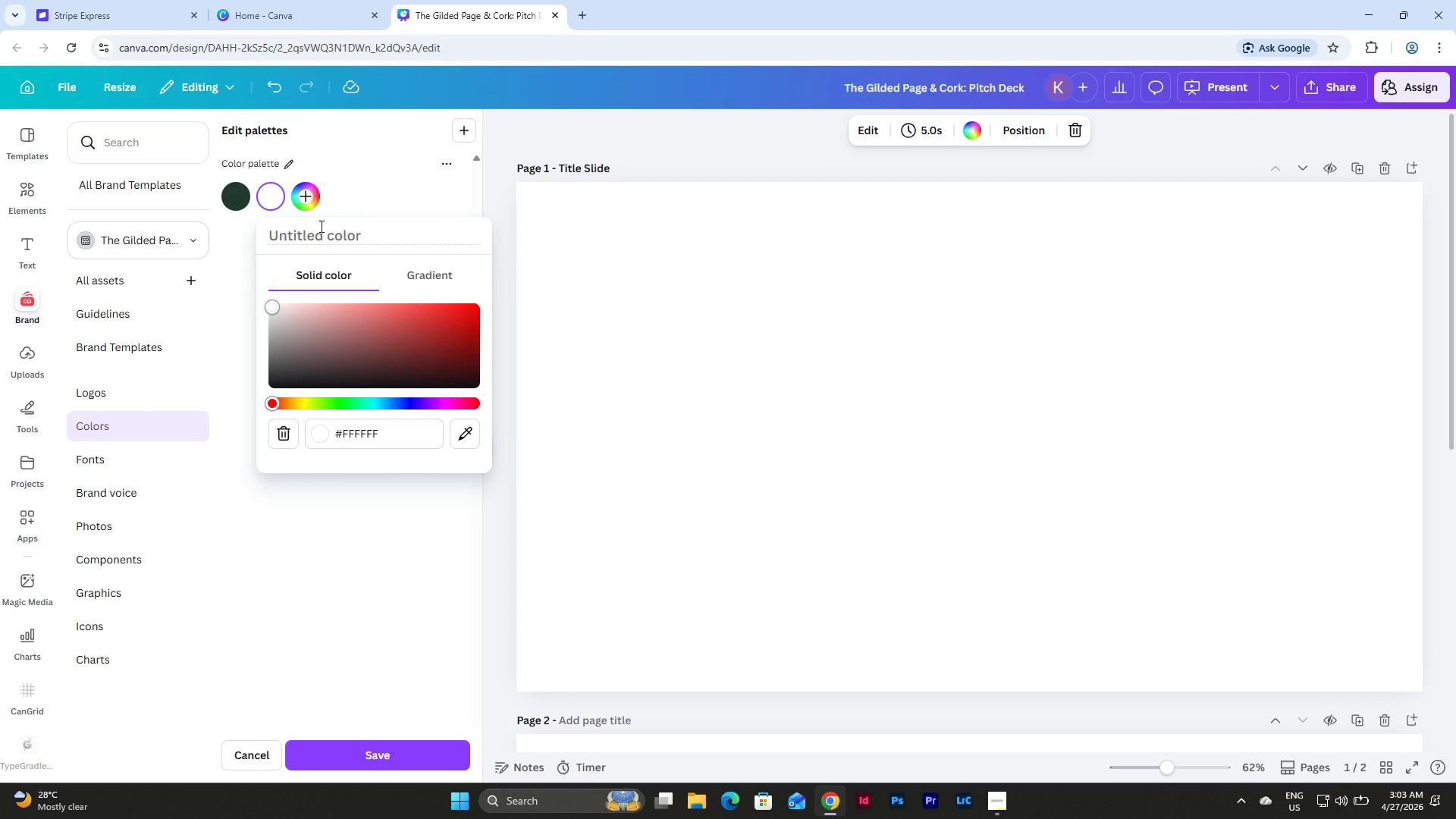 
type(Warm Cream Paper)
 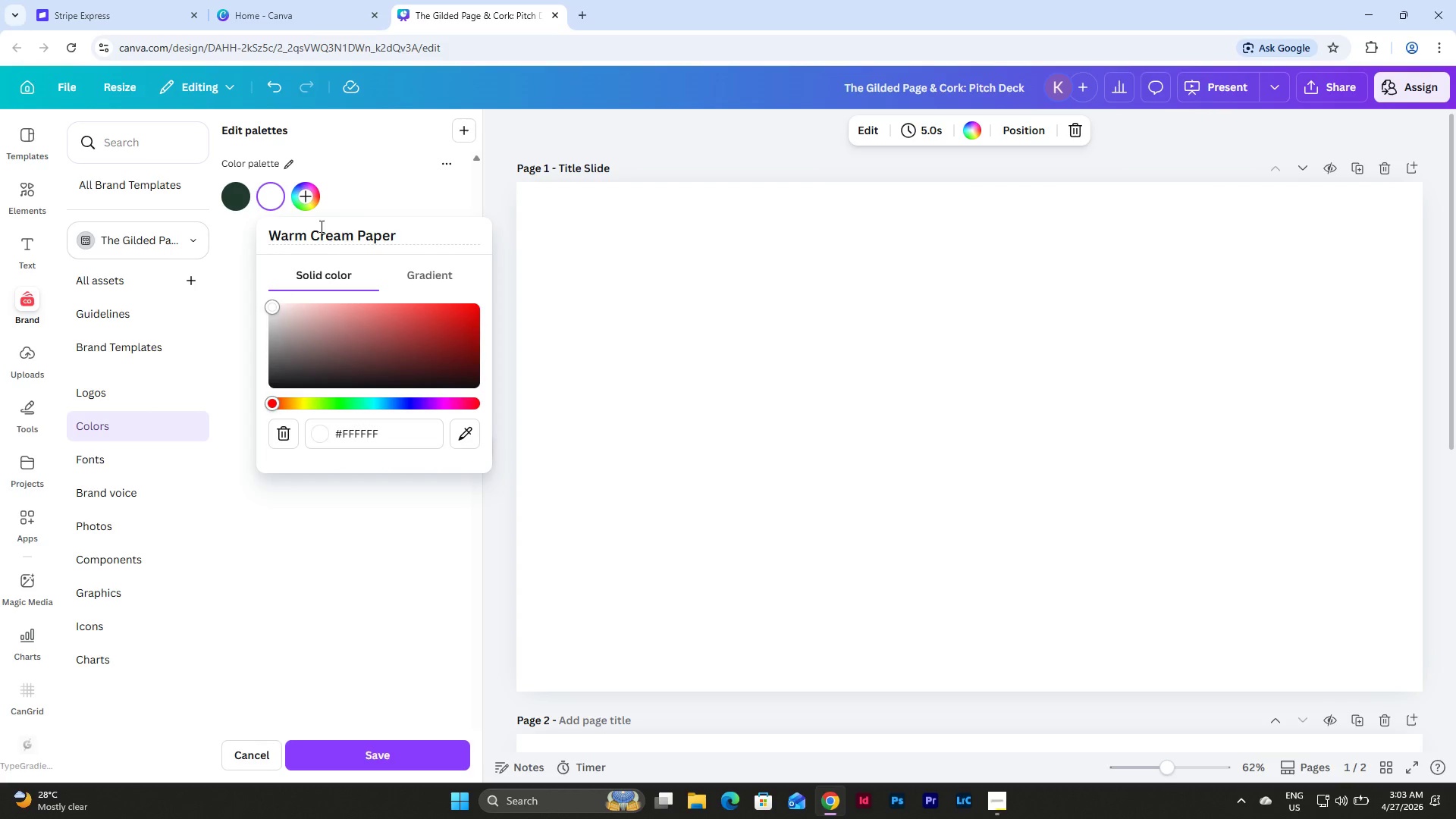 
left_click_drag(start_coordinate=[388, 437], to_coordinate=[298, 435])
 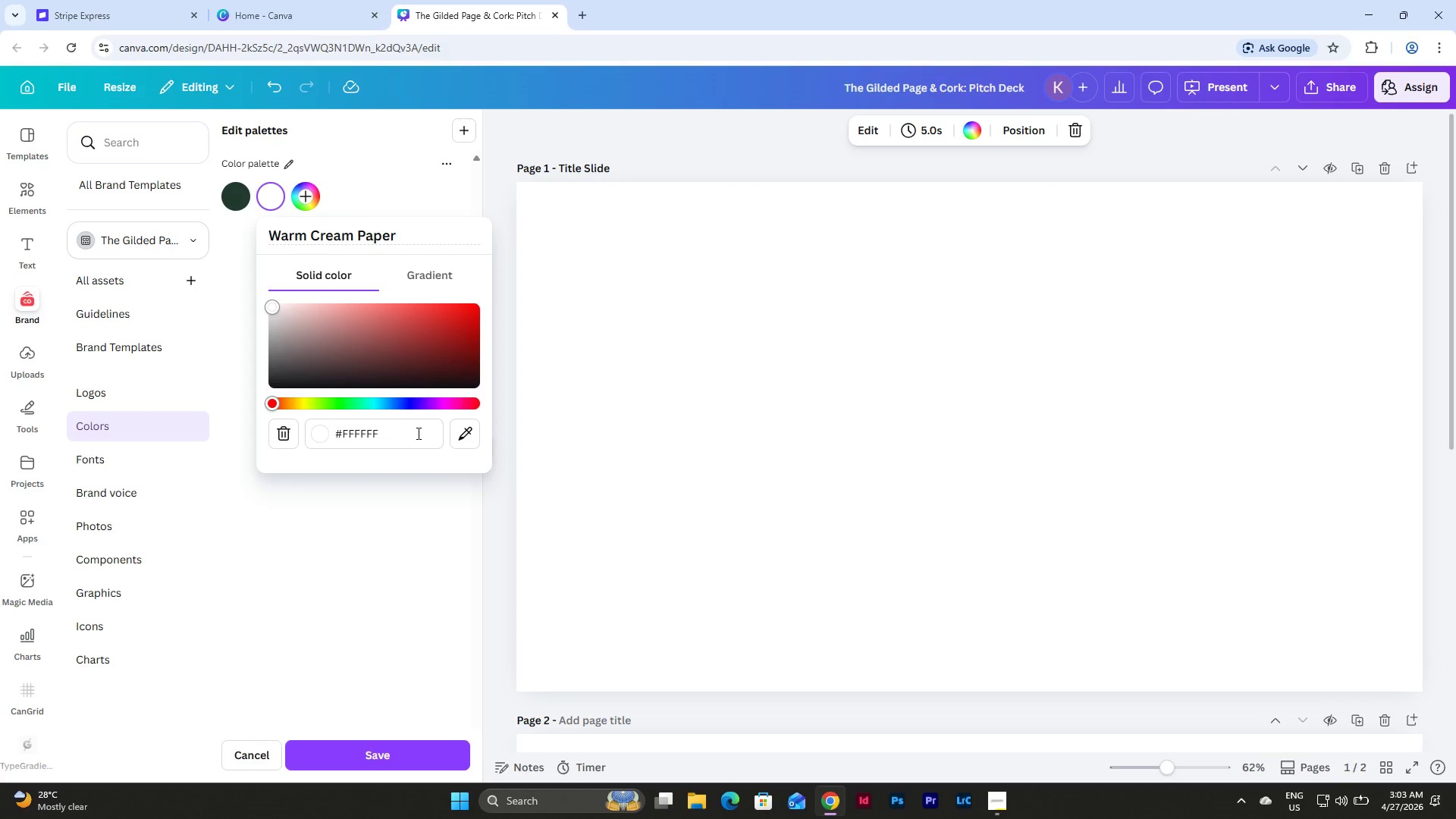 
left_click_drag(start_coordinate=[416, 433], to_coordinate=[309, 426])
 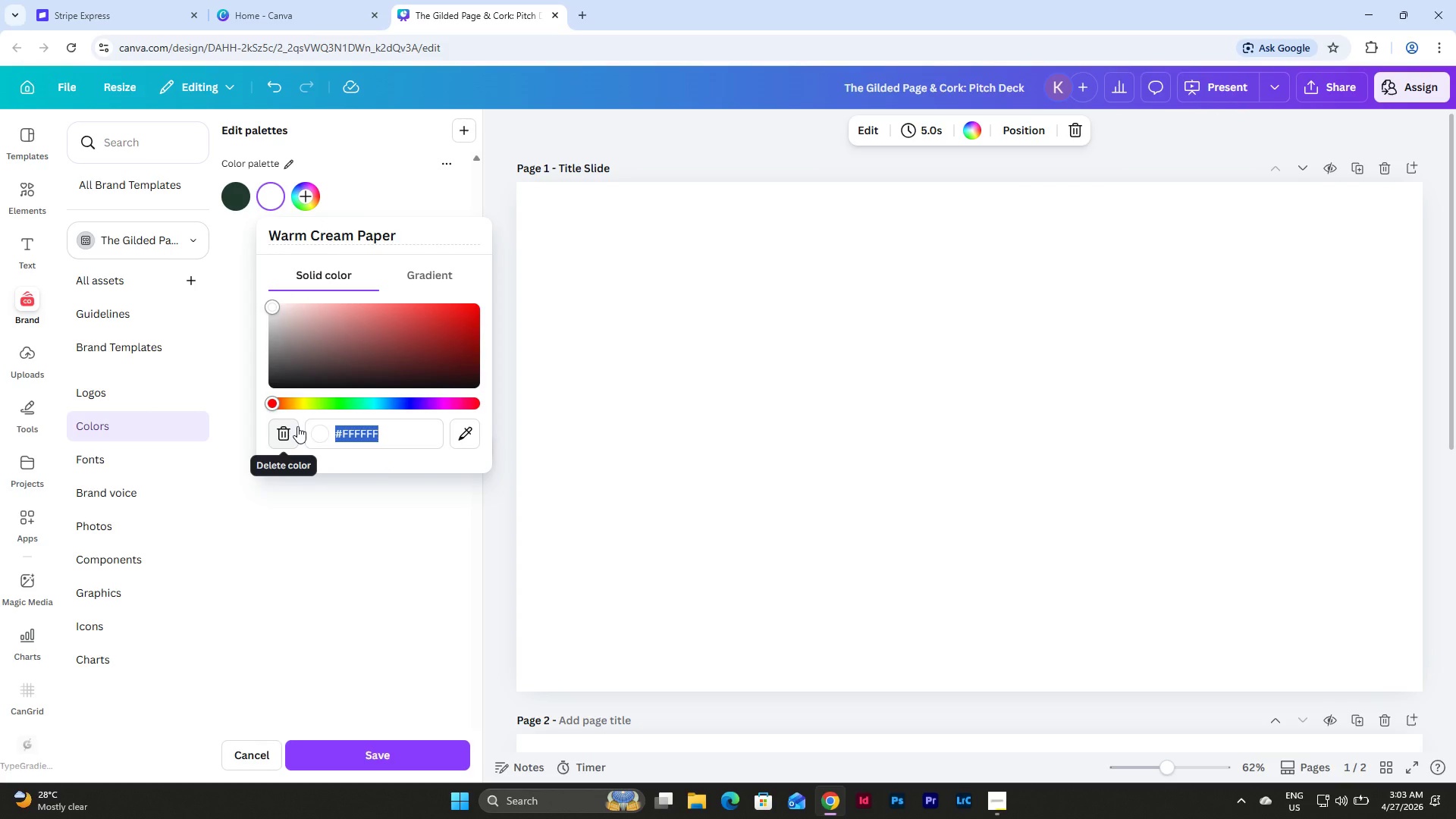 
type(f5f1e8)
 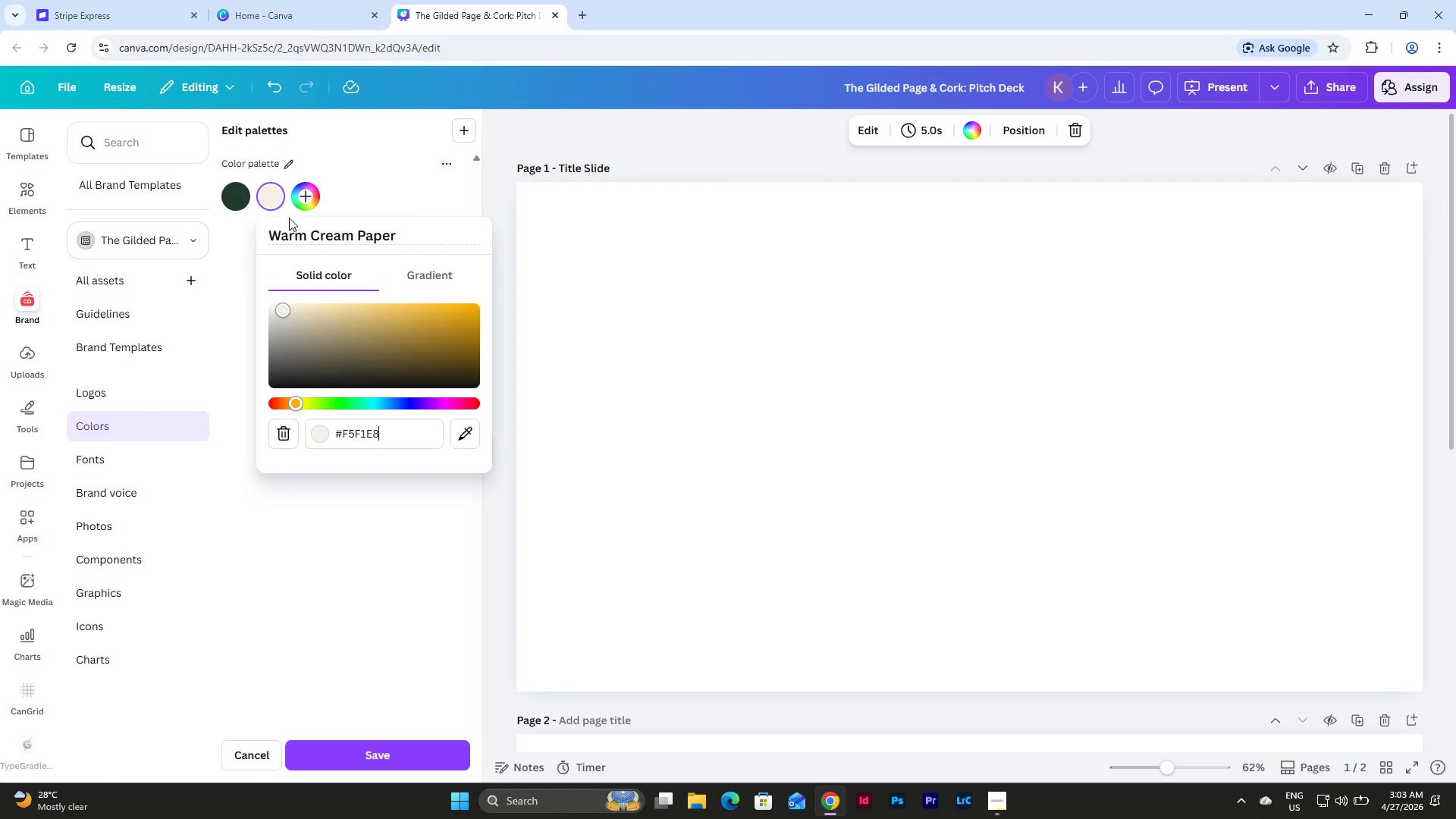 
left_click([309, 192])
 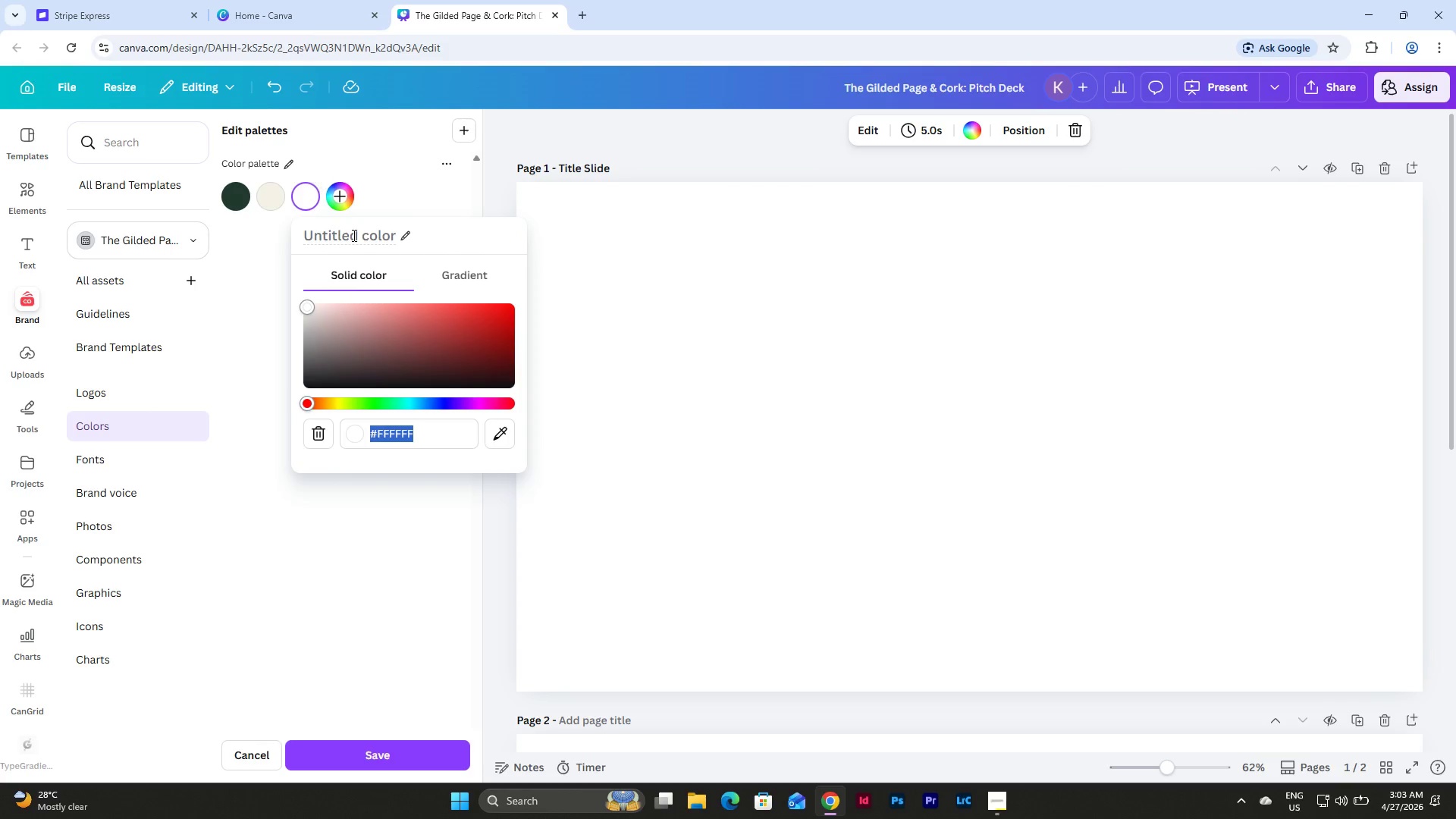 
left_click([359, 231])
 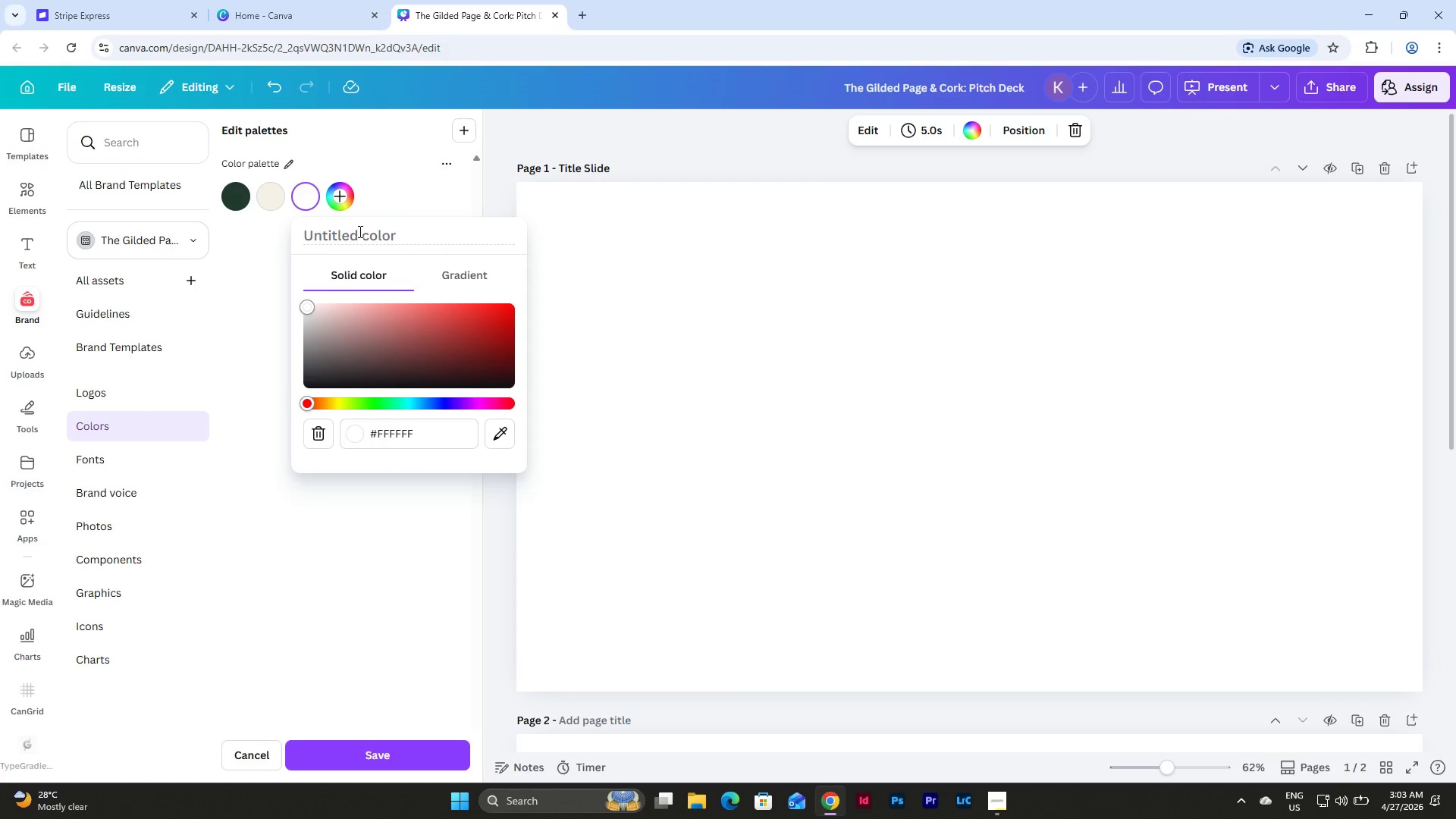 
type(Muted Antique Gold)
key(Tab)
key(Tab)
key(Tab)
 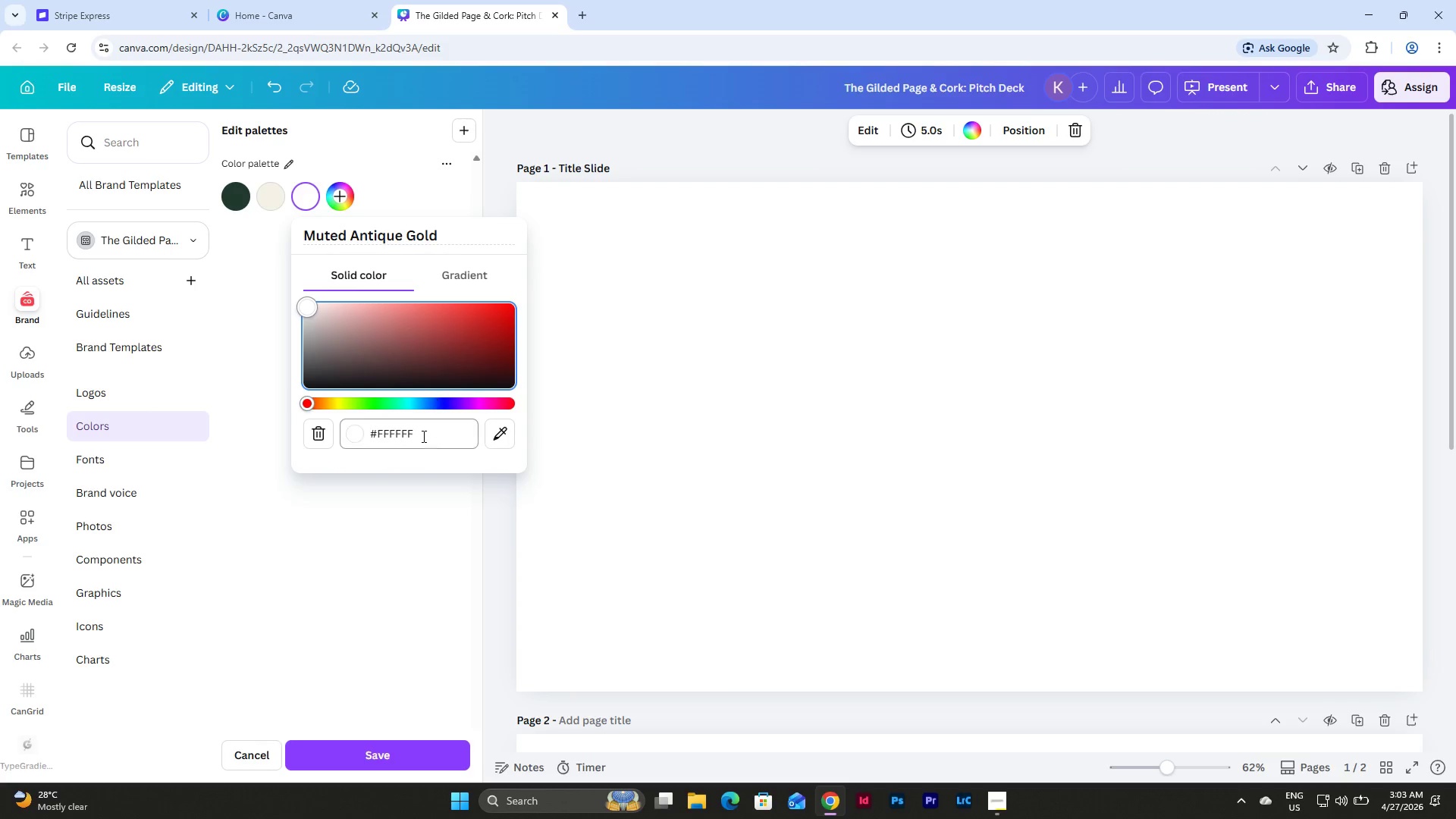 
left_click_drag(start_coordinate=[422, 438], to_coordinate=[304, 438])
 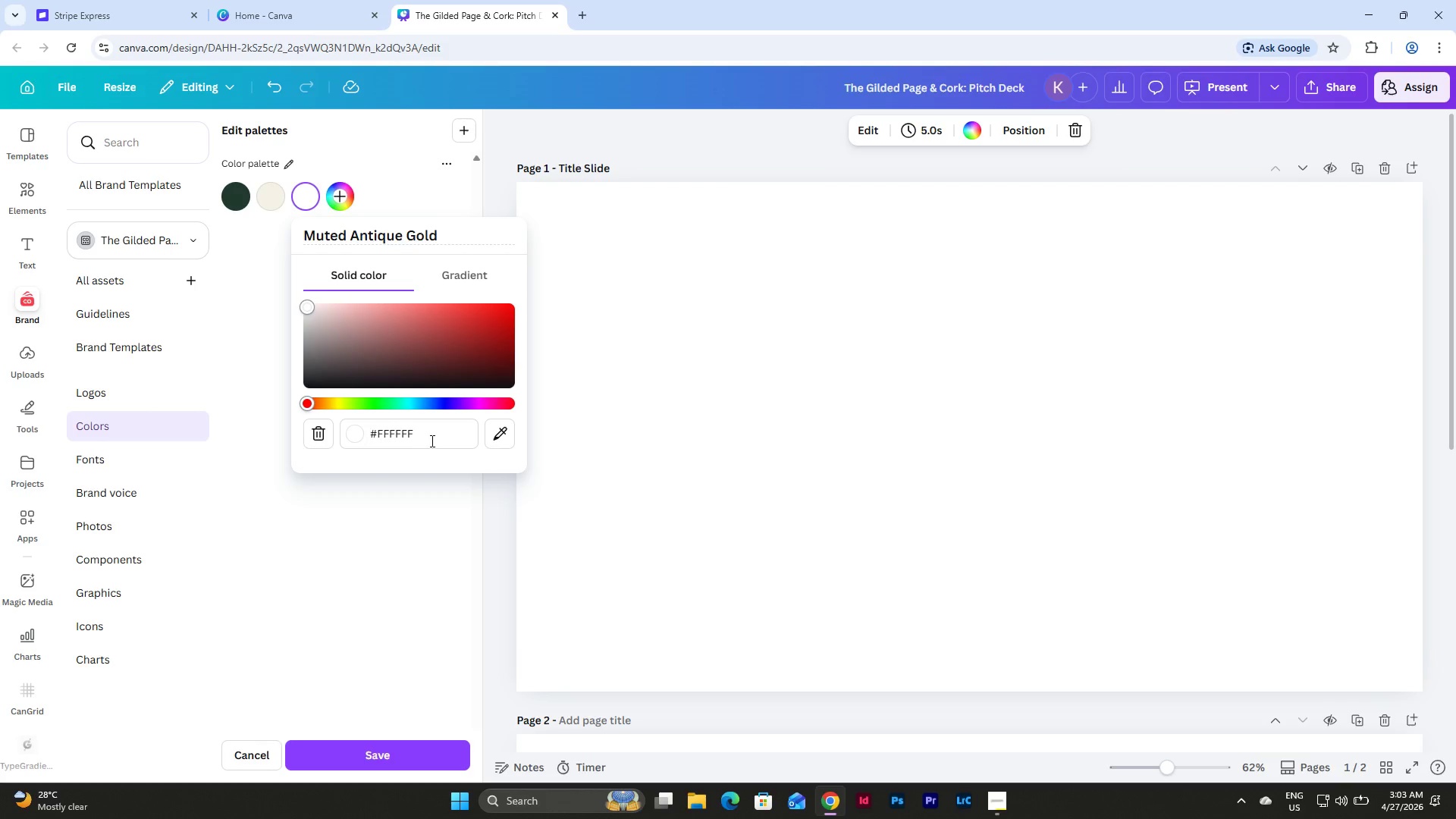 
left_click_drag(start_coordinate=[422, 430], to_coordinate=[337, 441])
 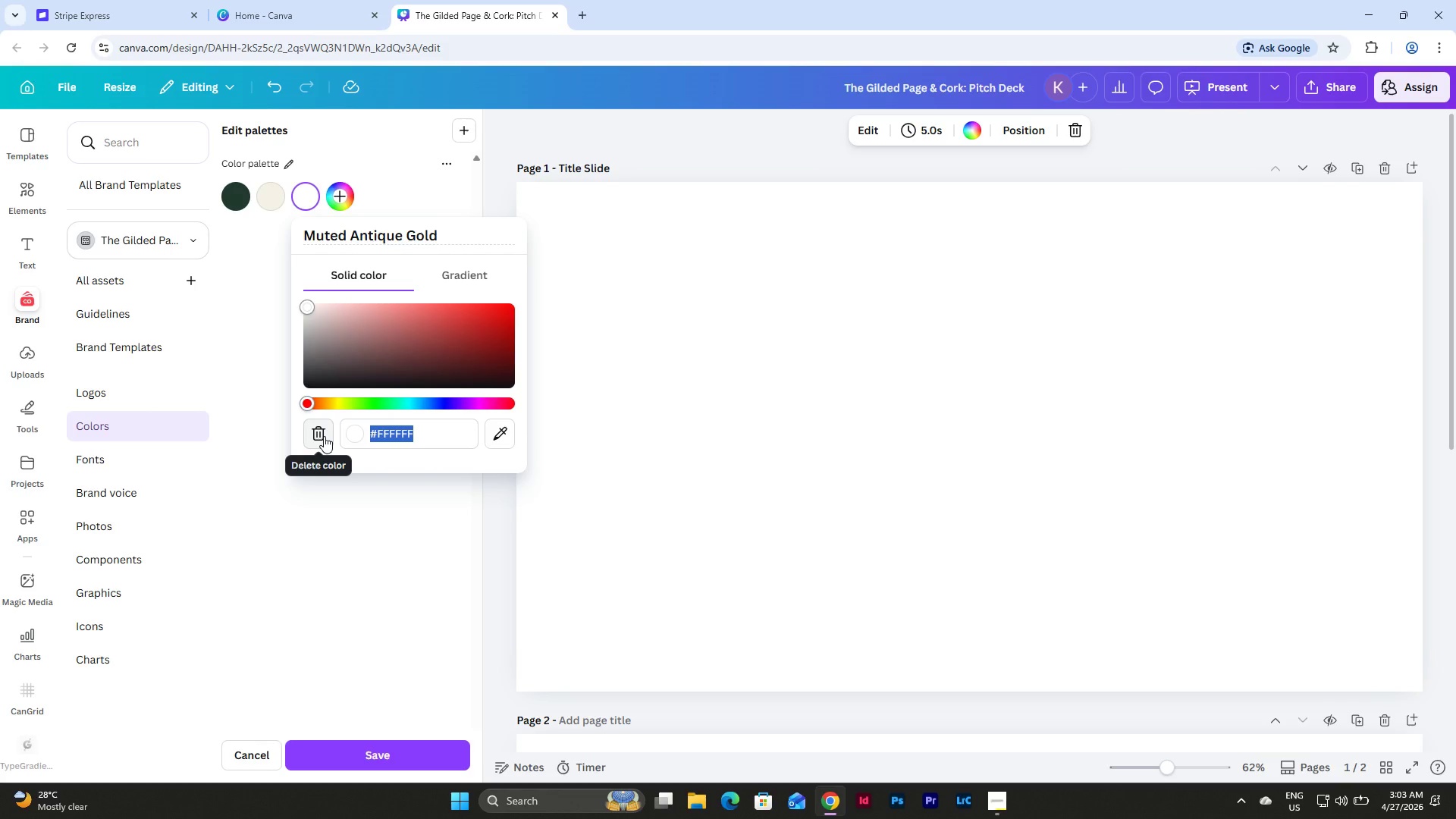 
type(c2)
 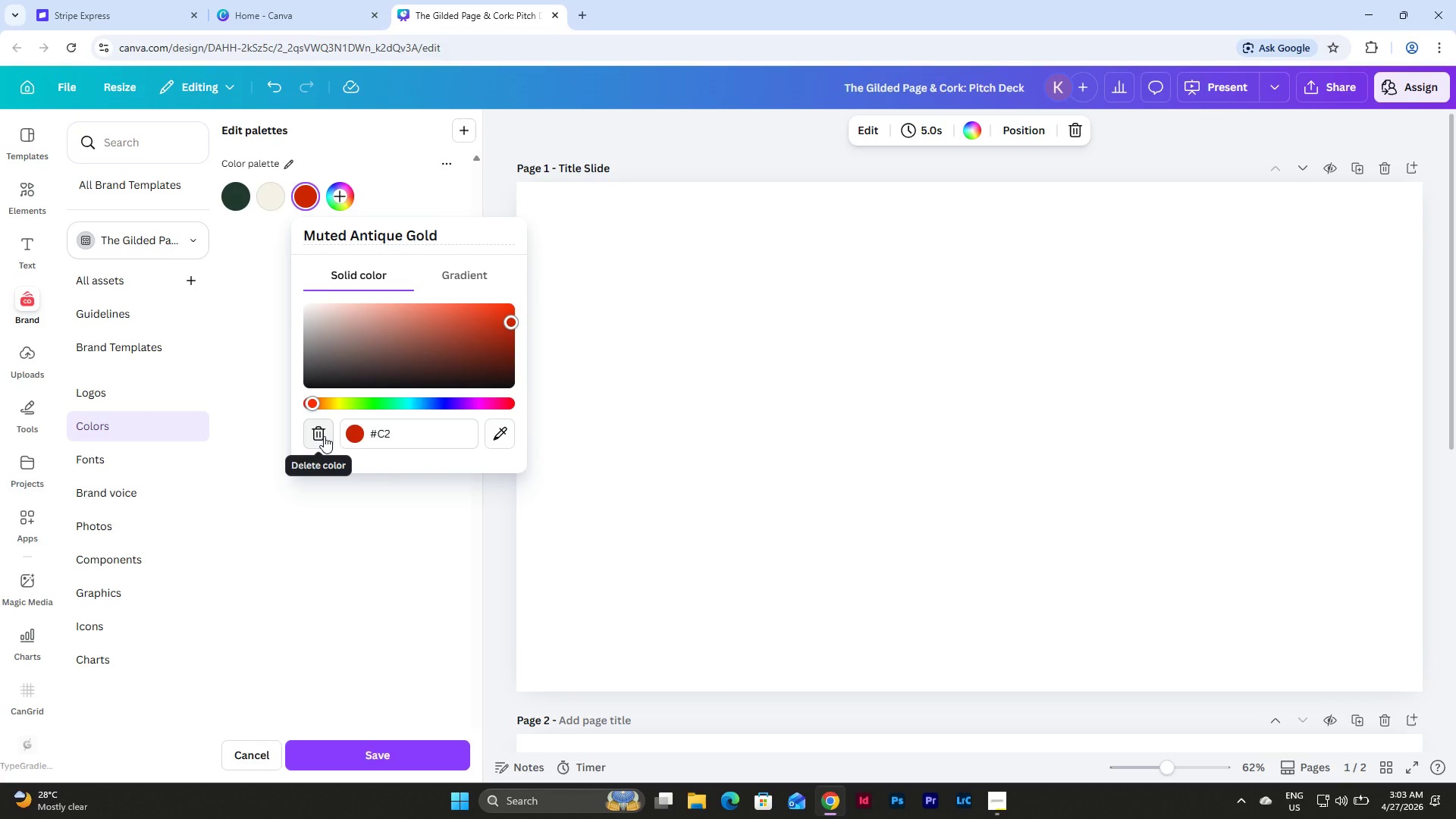 
type(a9c)
key(Backspace)
type(6a)
 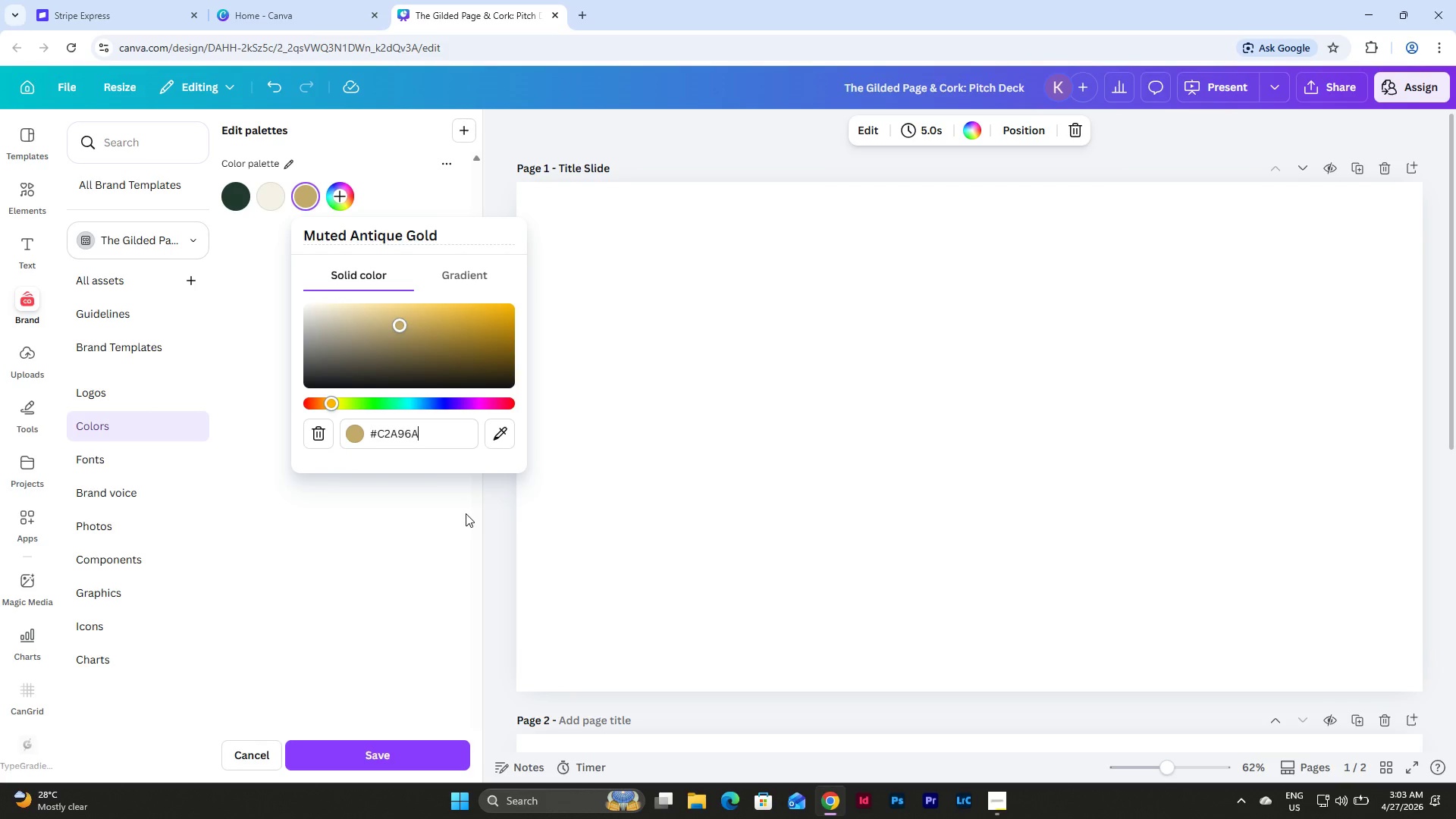 
left_click([443, 509])
 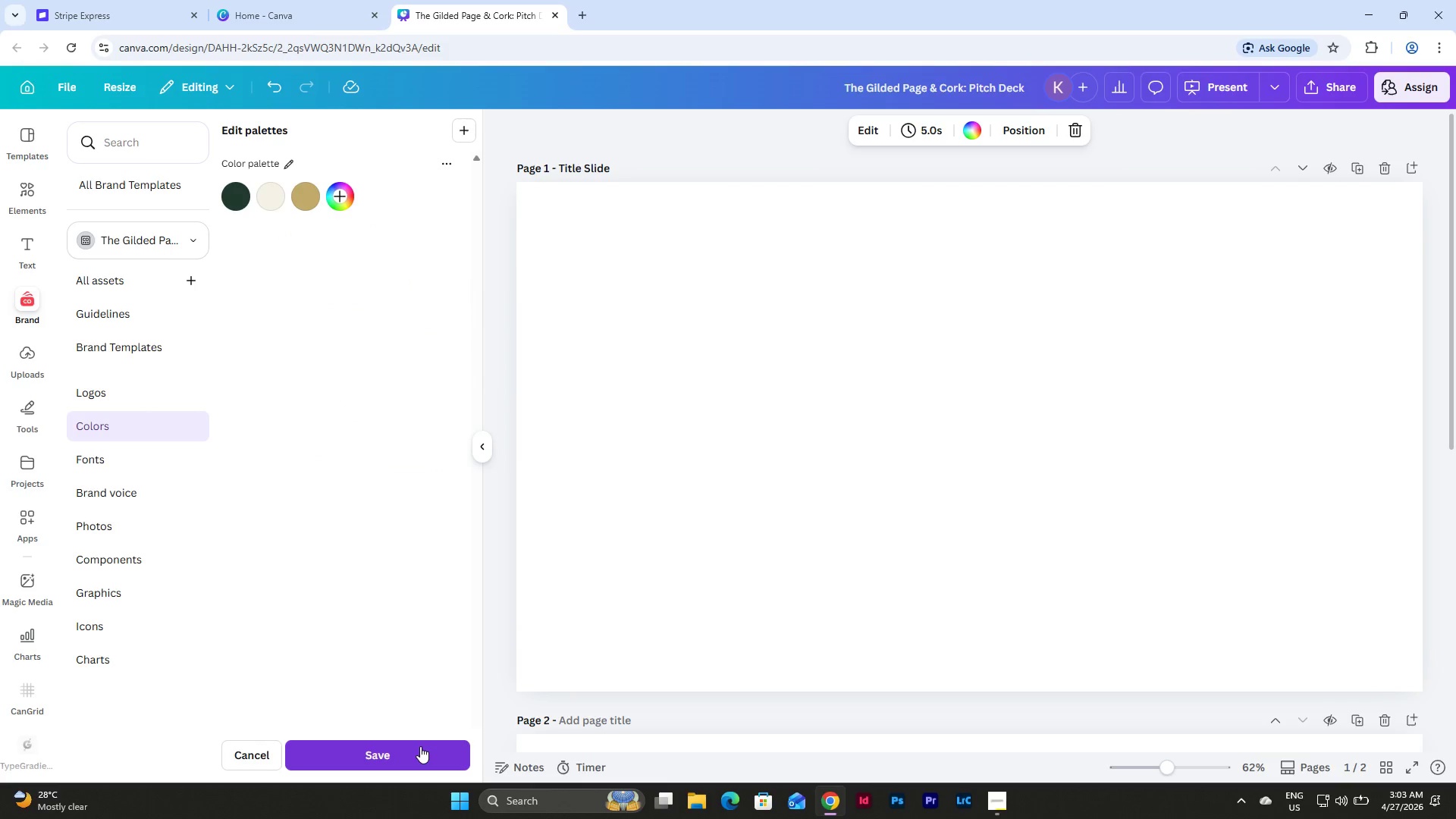 
left_click([420, 746])
 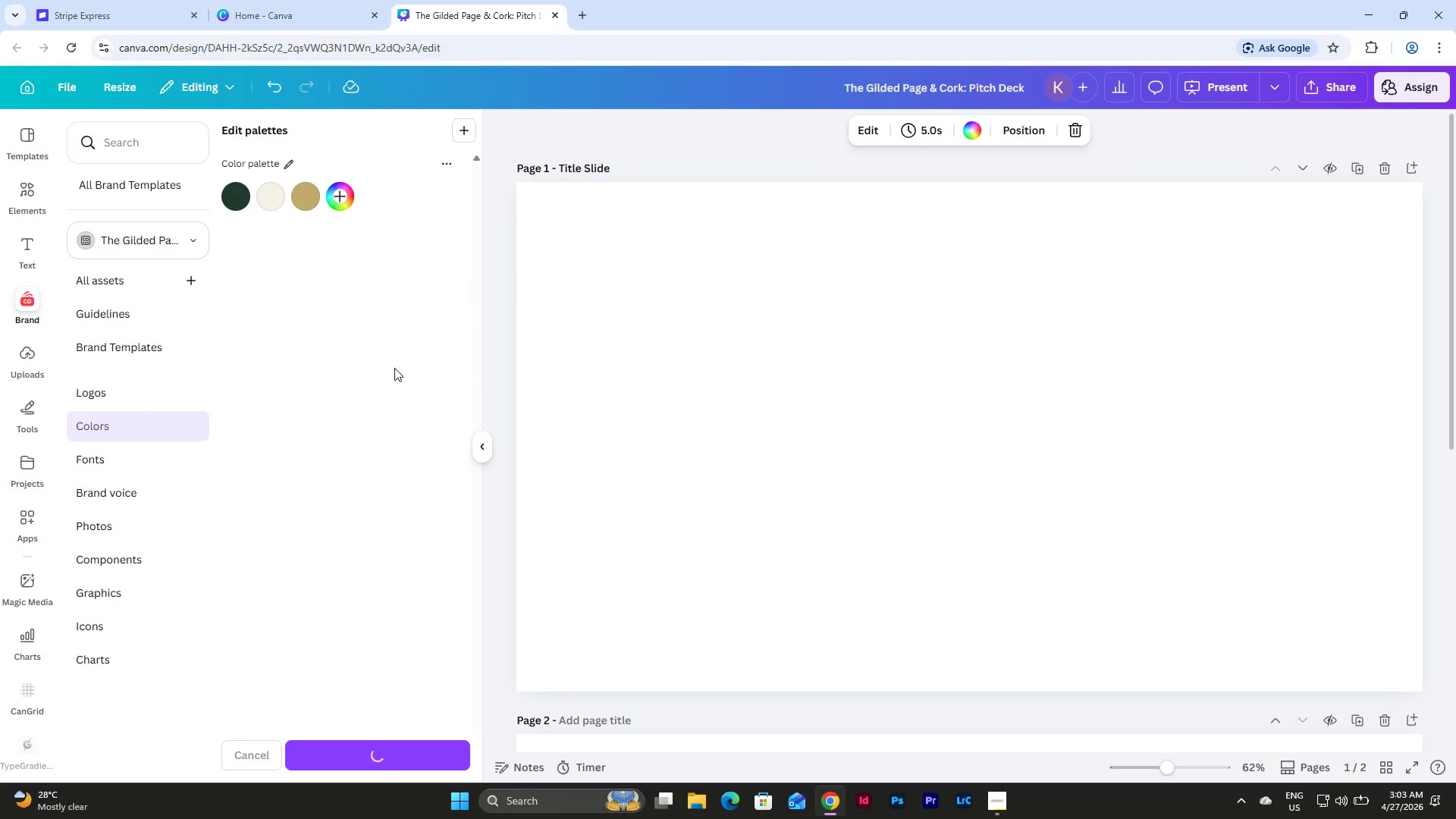 
mouse_move([389, 342])
 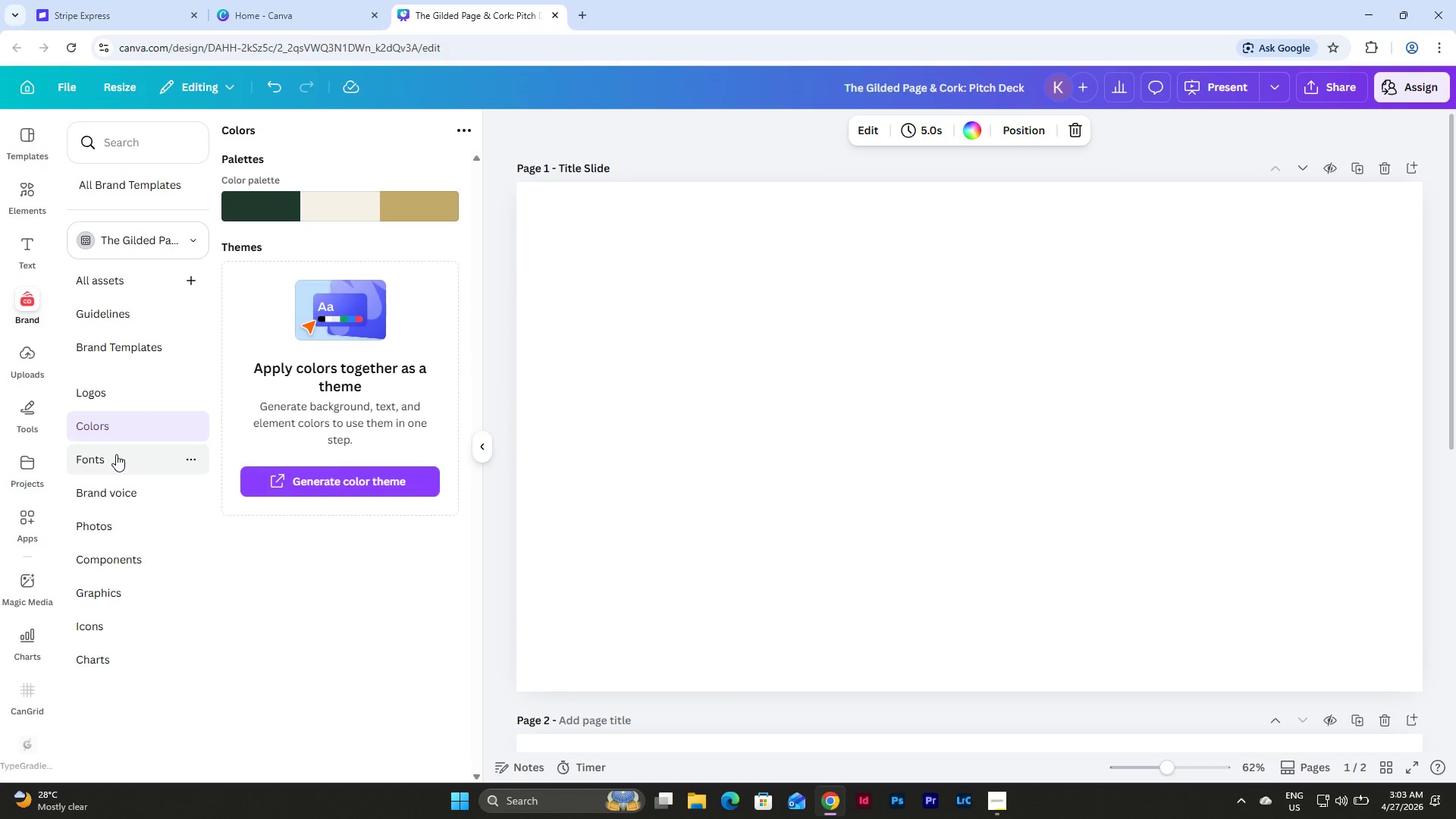 
left_click([116, 454])
 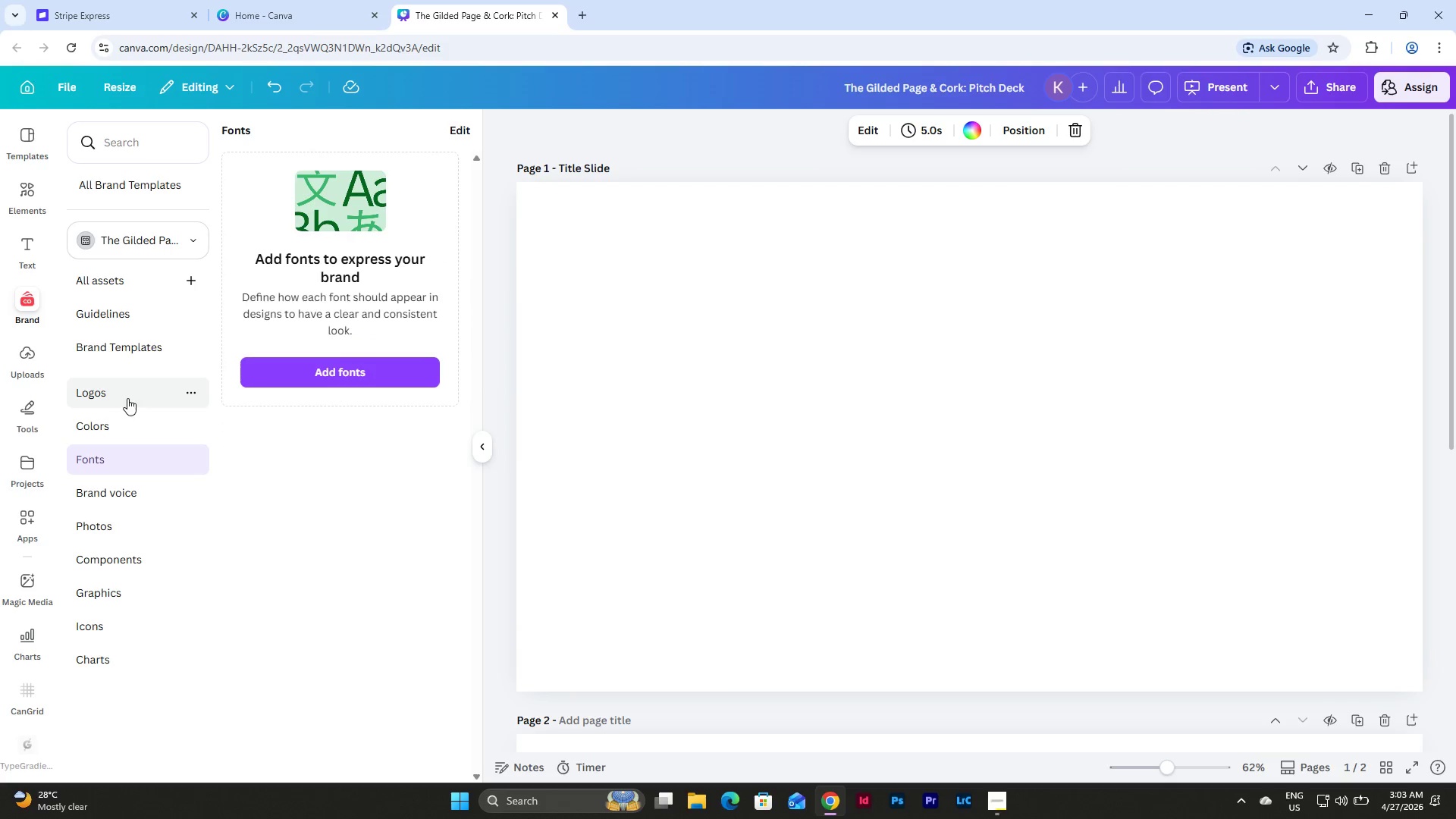 
left_click([1106, 415])
 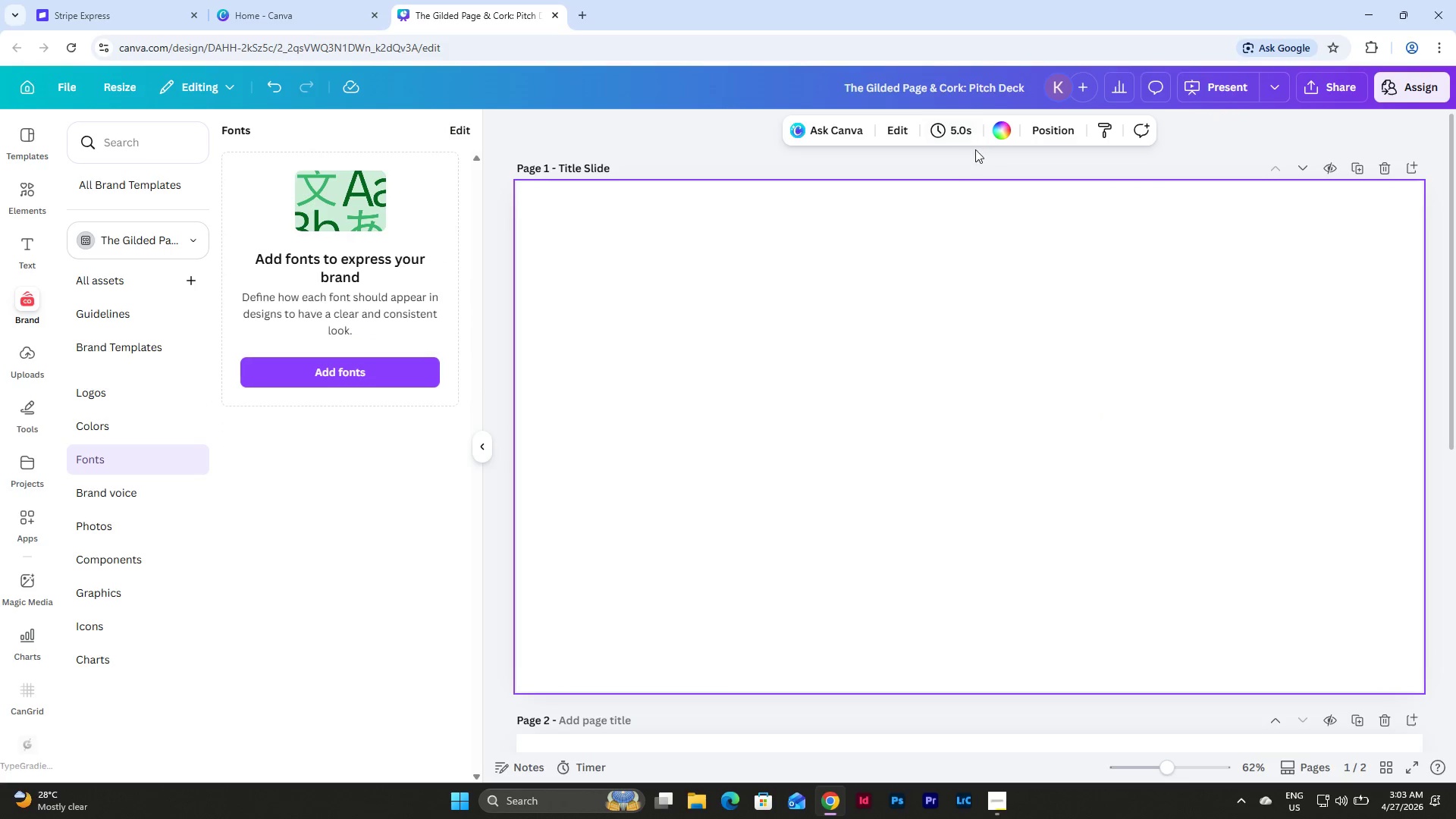 
left_click([995, 124])
 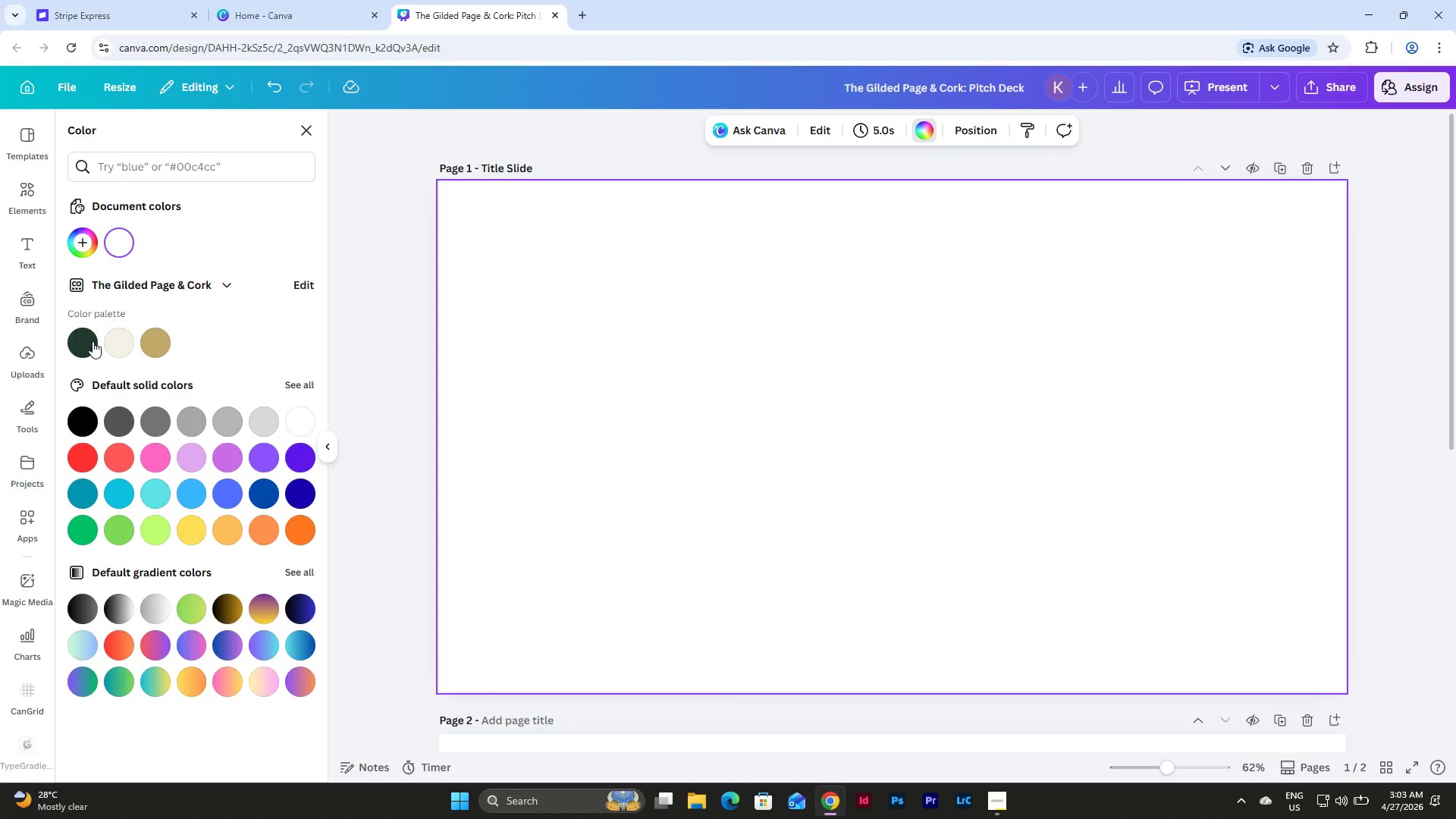 
left_click([86, 344])
 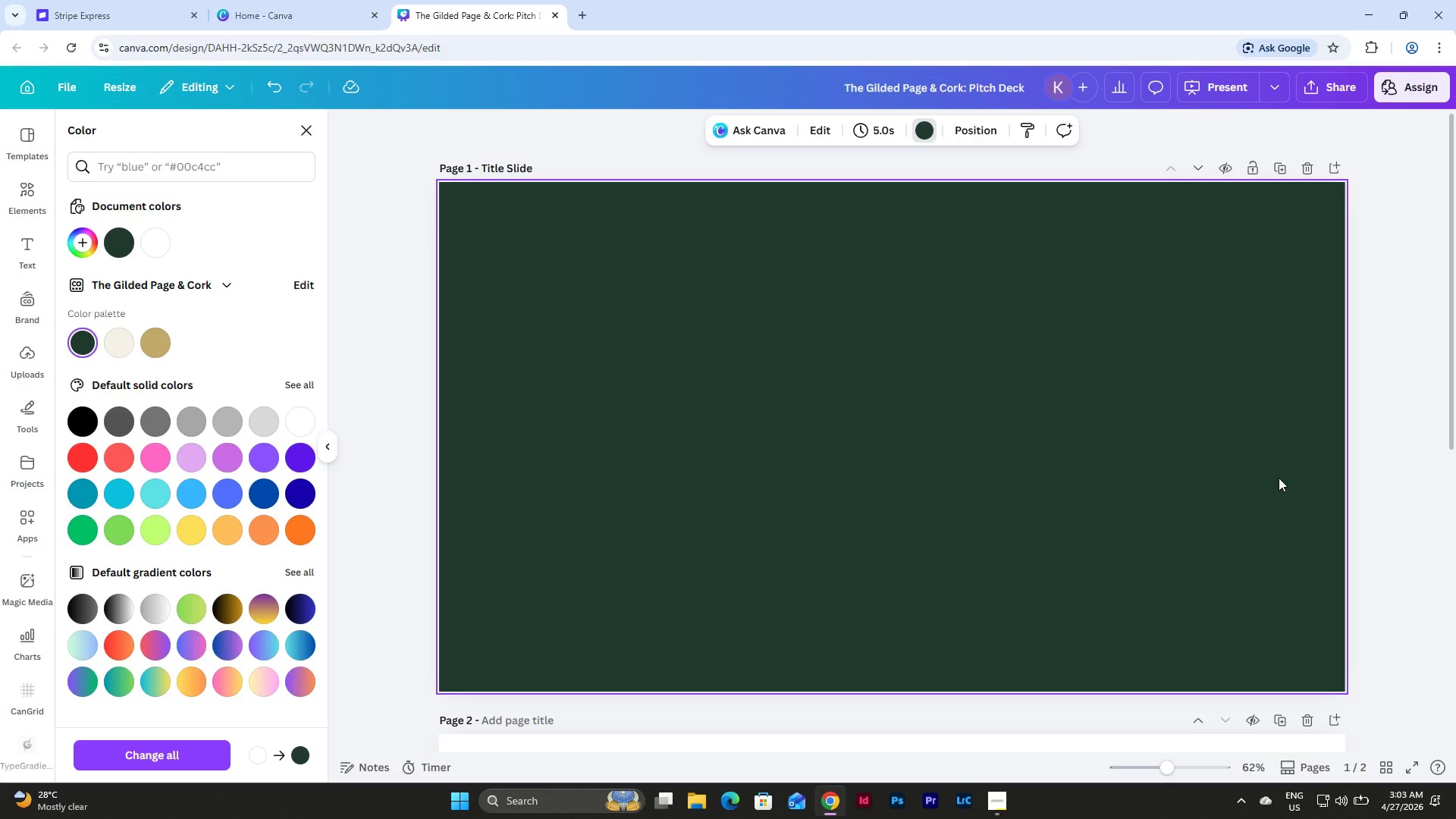 
wait(8.03)
 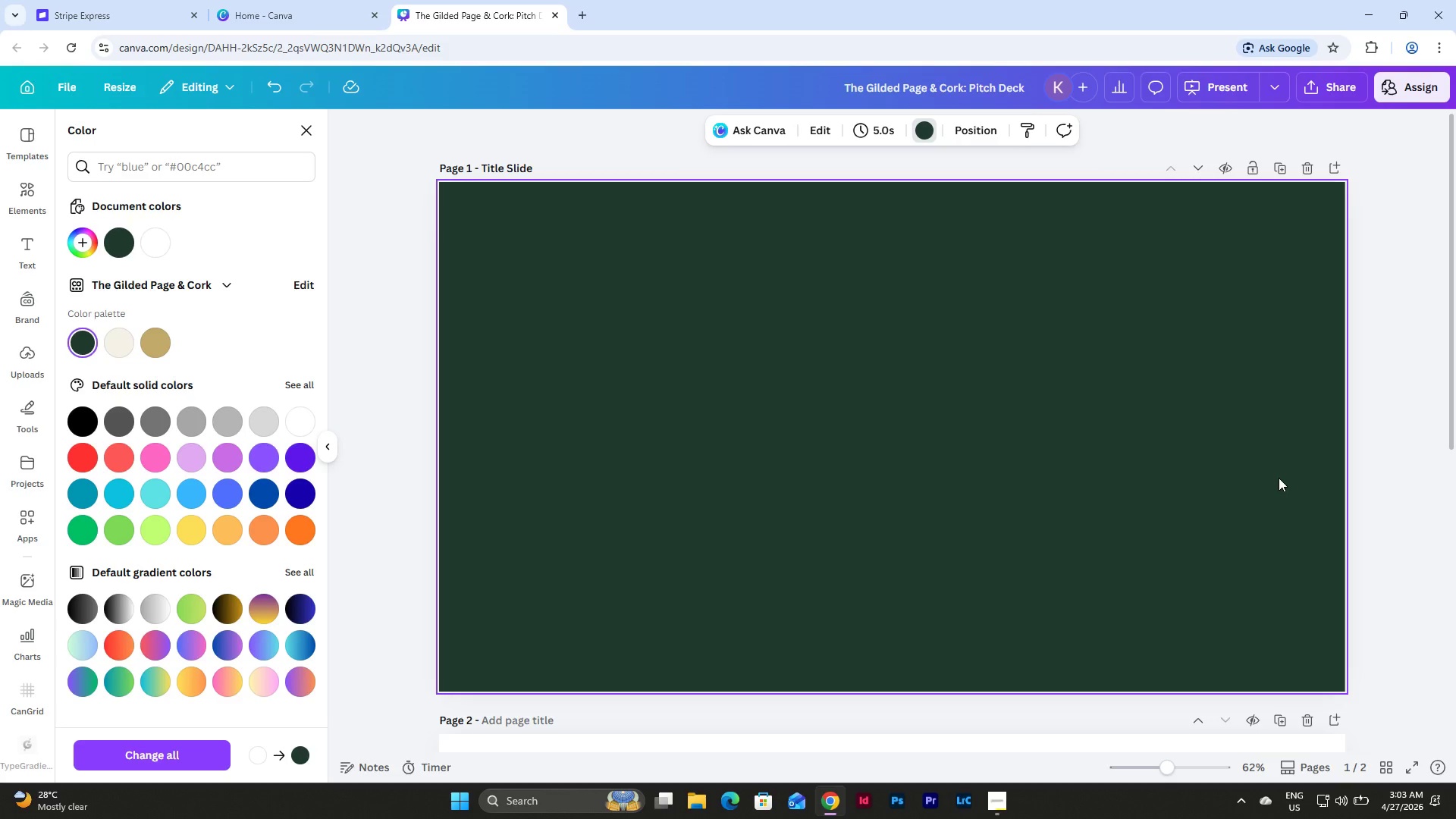 
left_click([25, 189])
 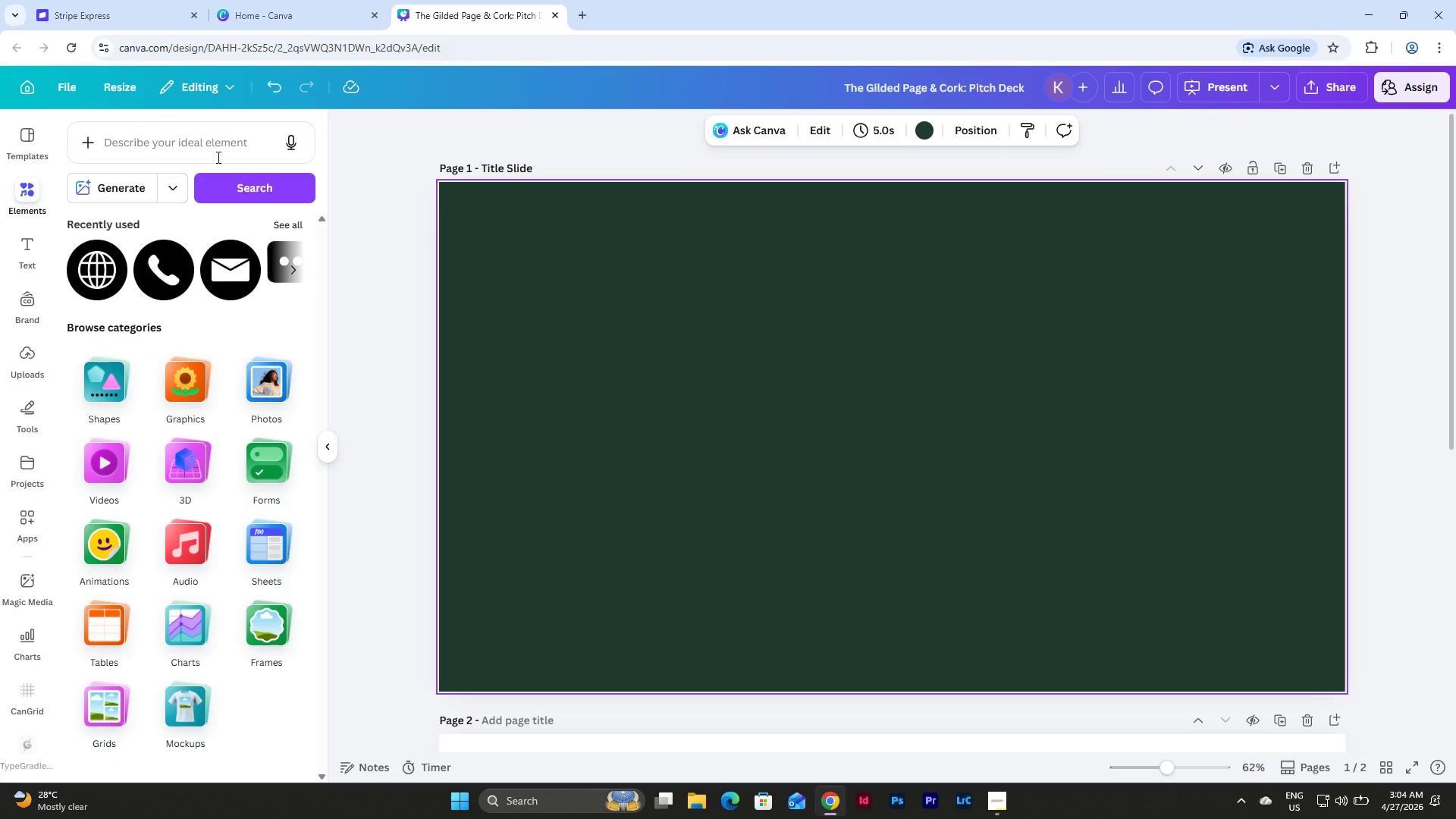 
left_click([184, 146])
 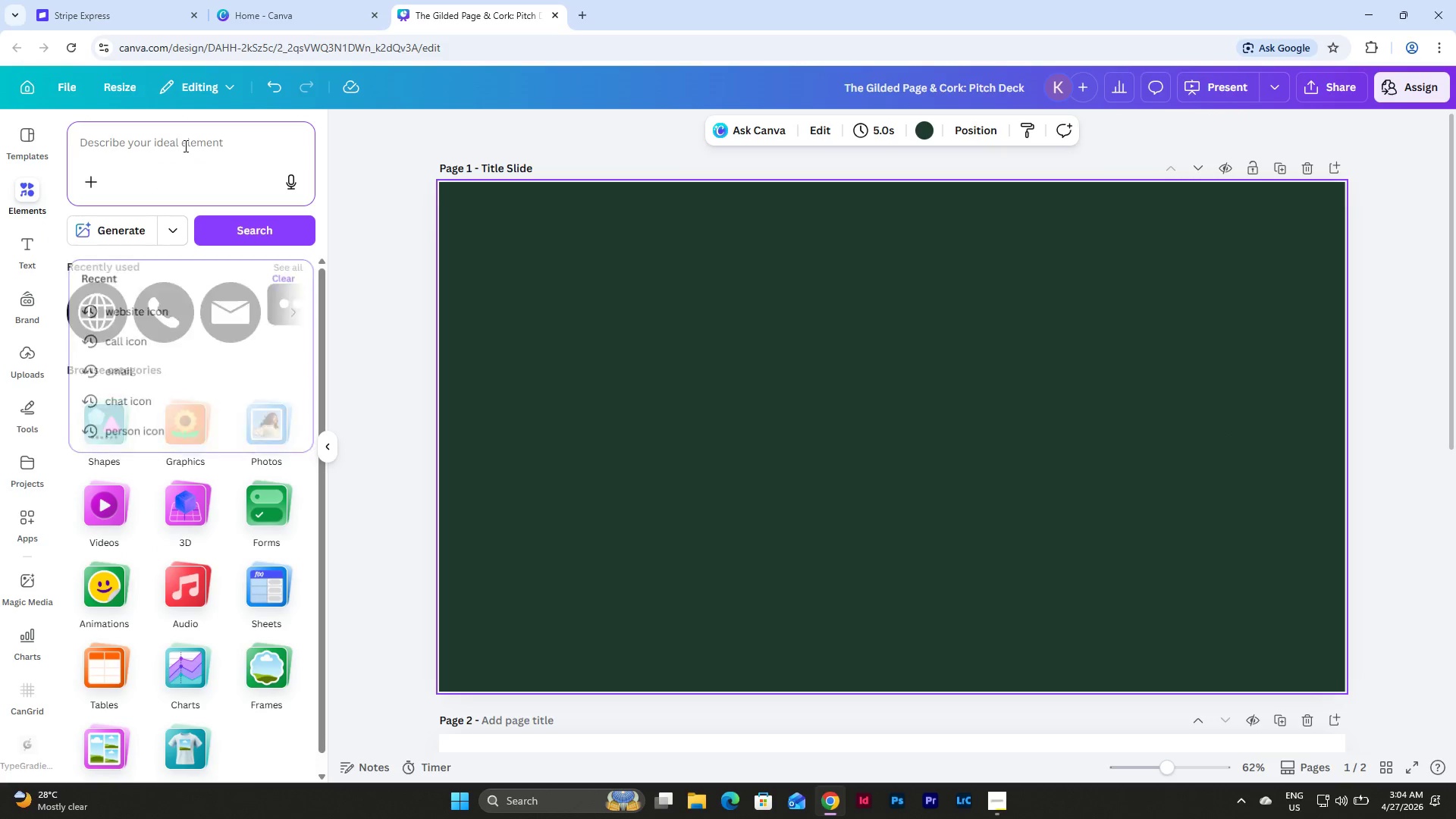 
type(frame)
 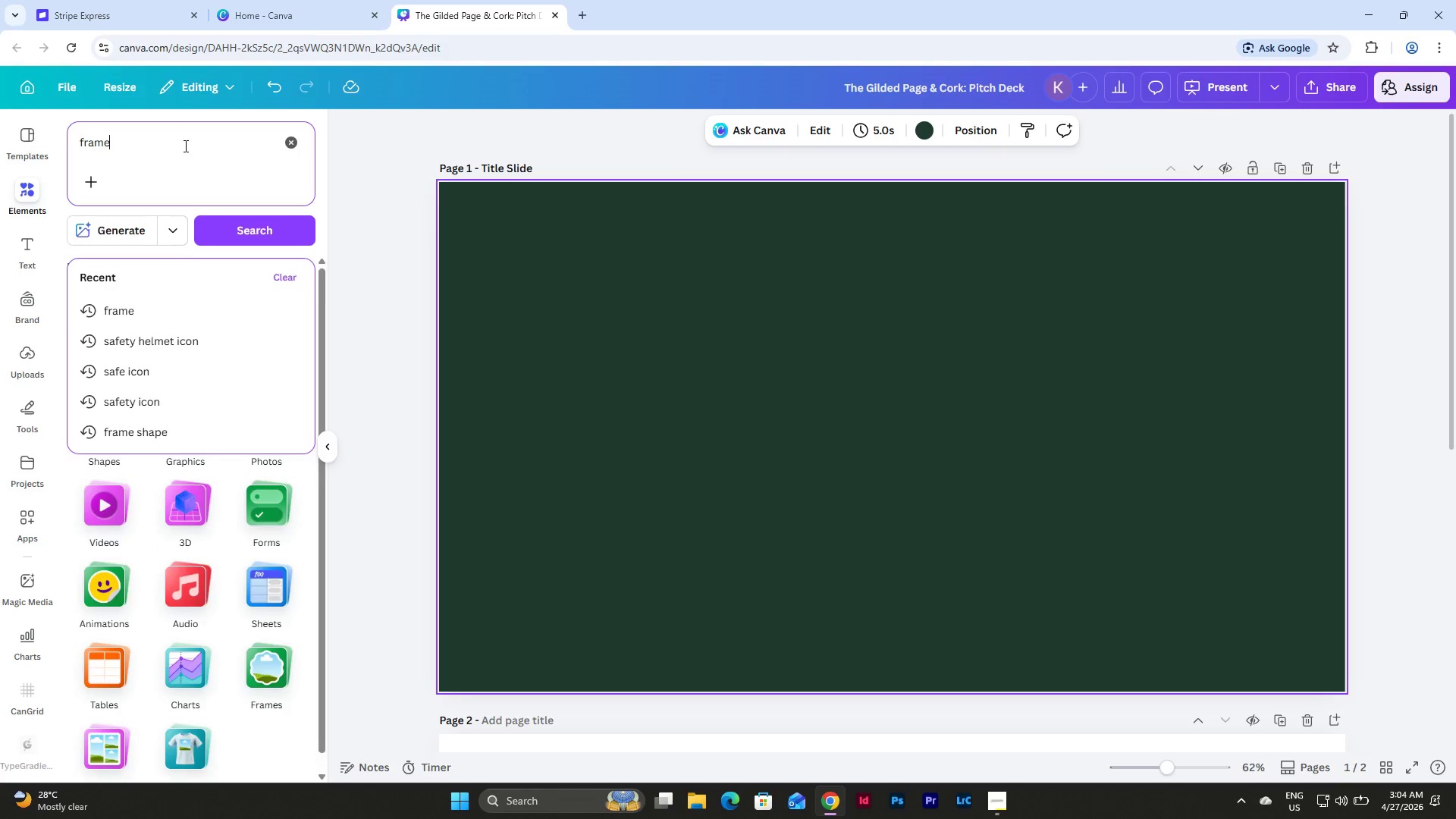 
key(Enter)
 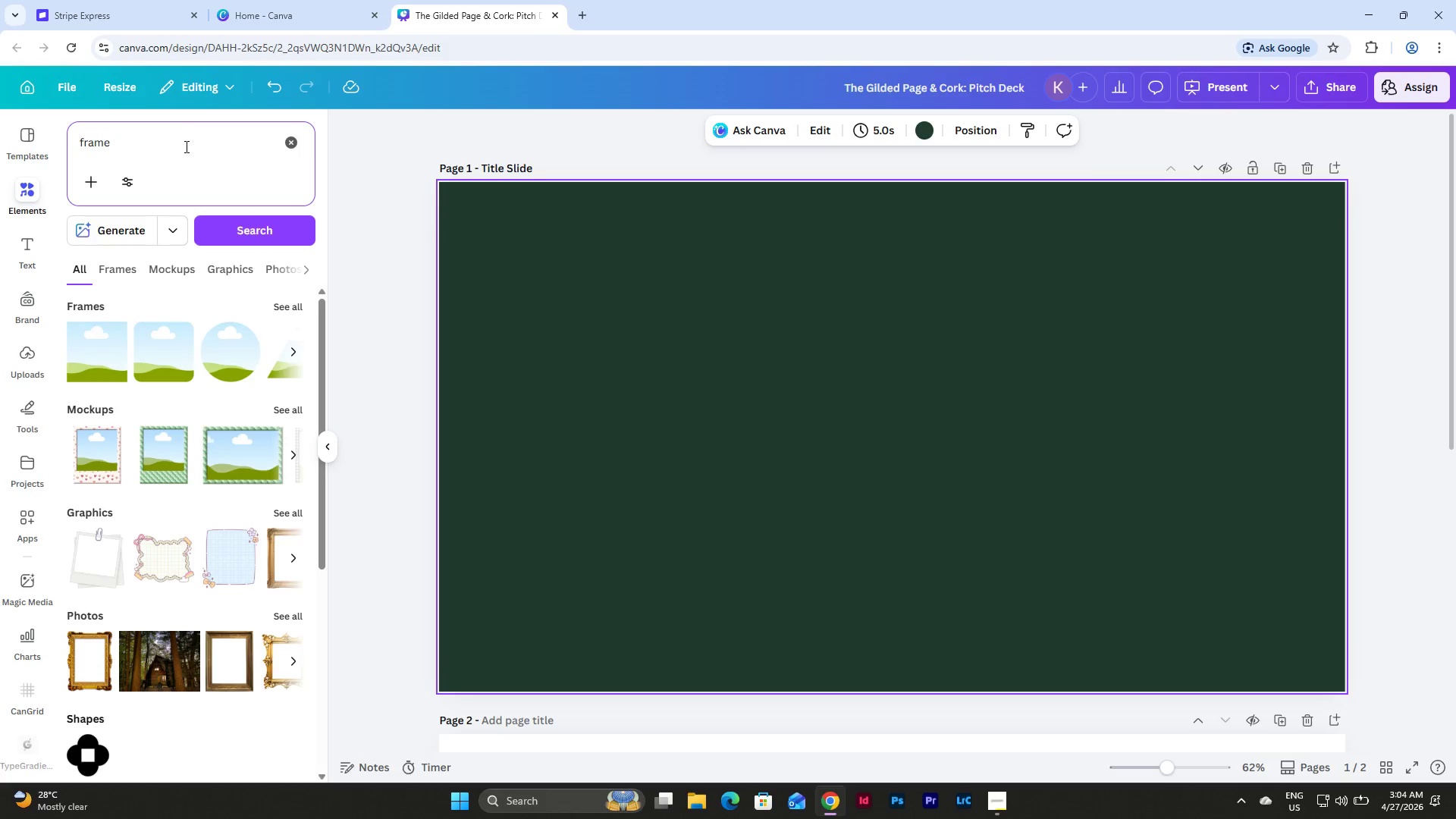 
left_click([98, 352])
 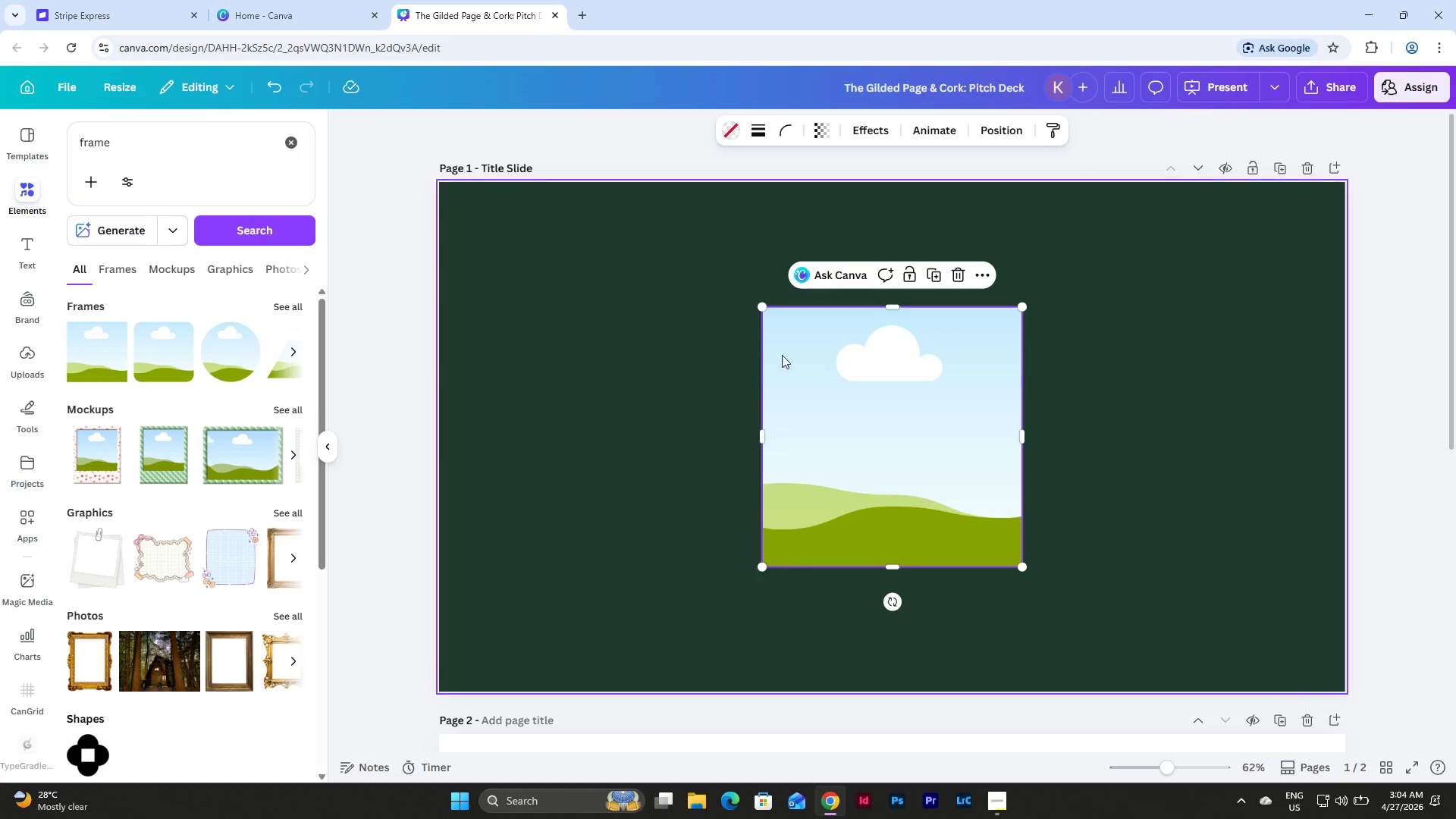 
left_click([1087, 369])
 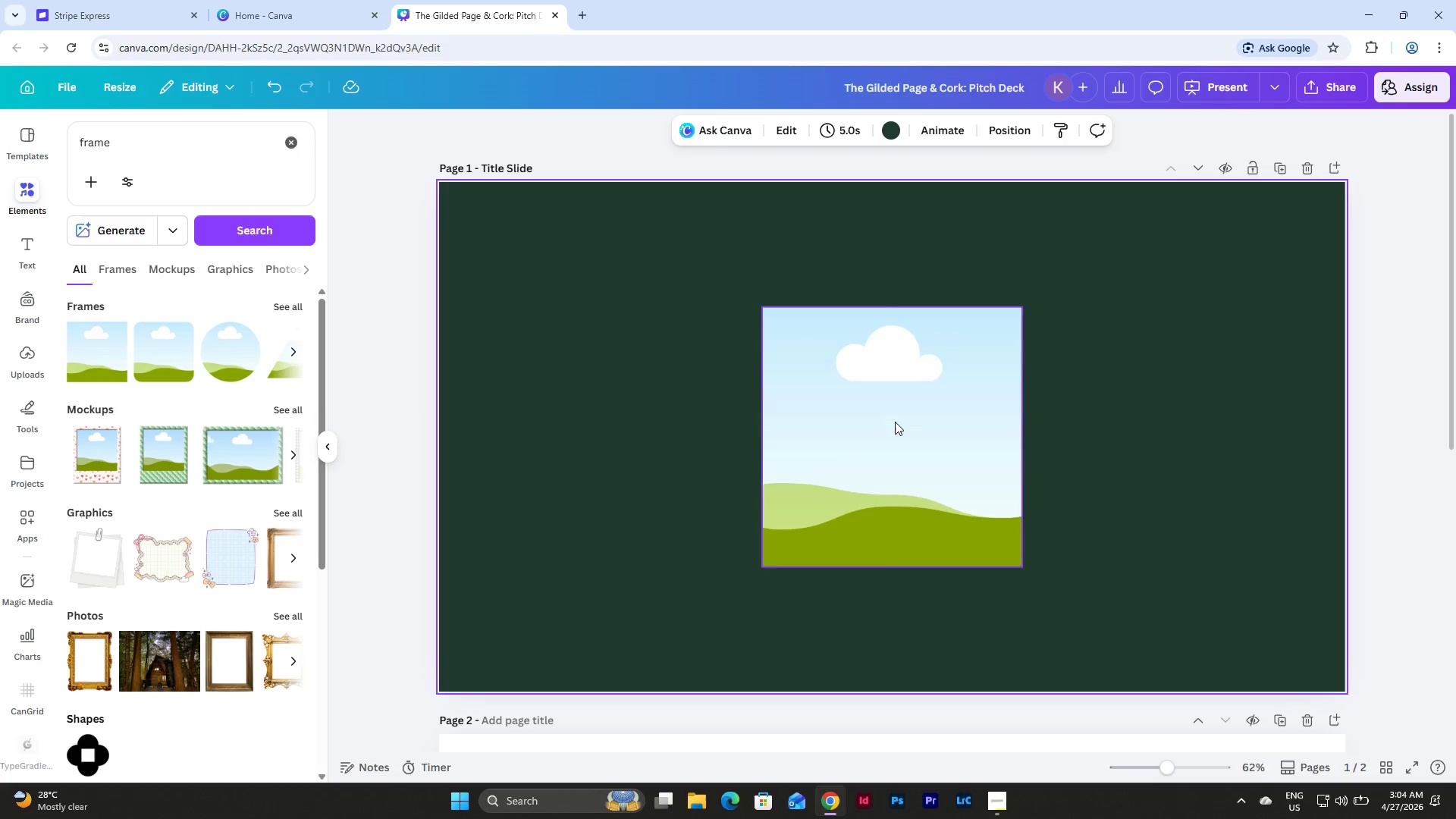 
left_click_drag(start_coordinate=[885, 425], to_coordinate=[564, 304])
 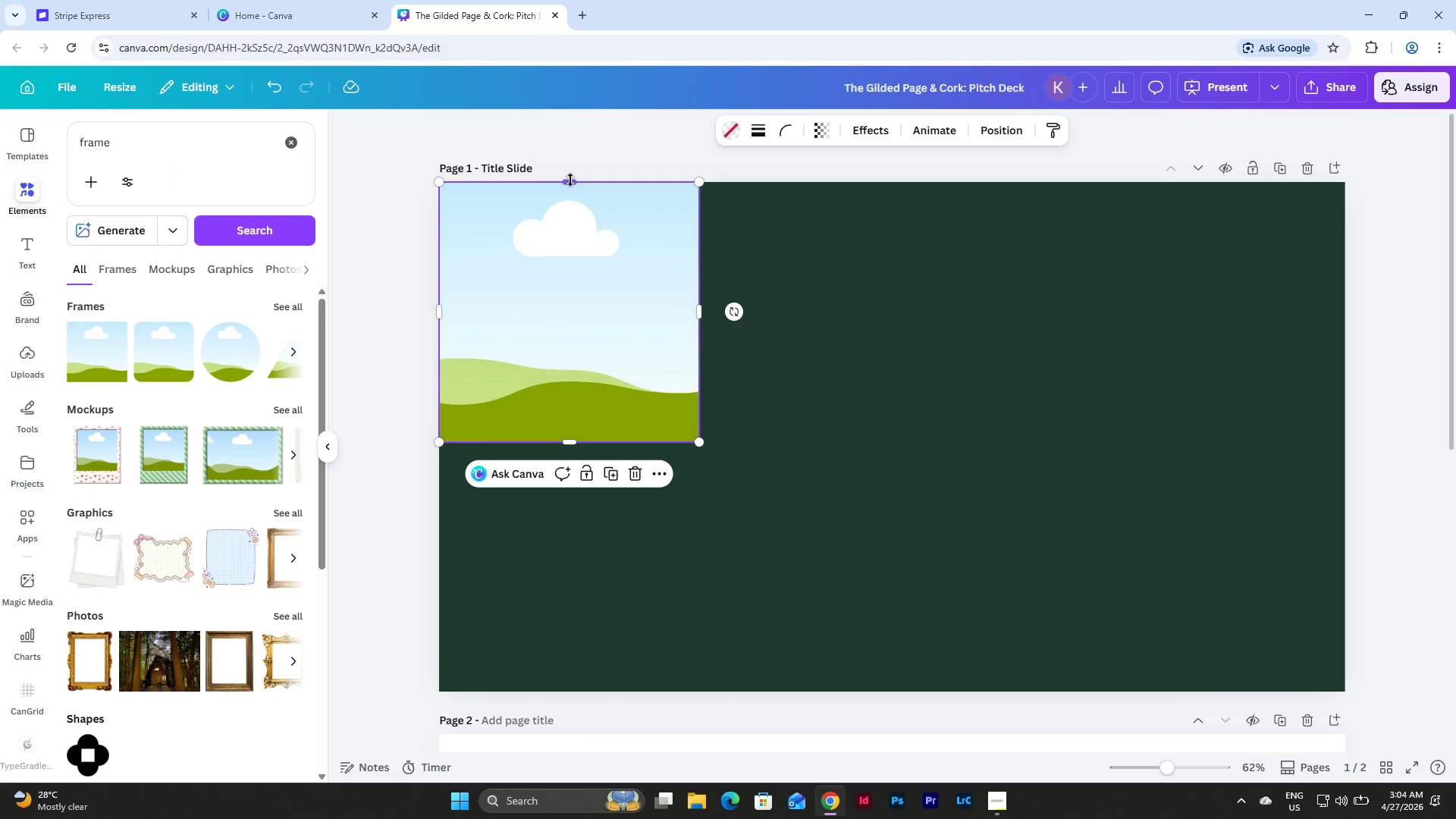 
mouse_move([570, 180])
 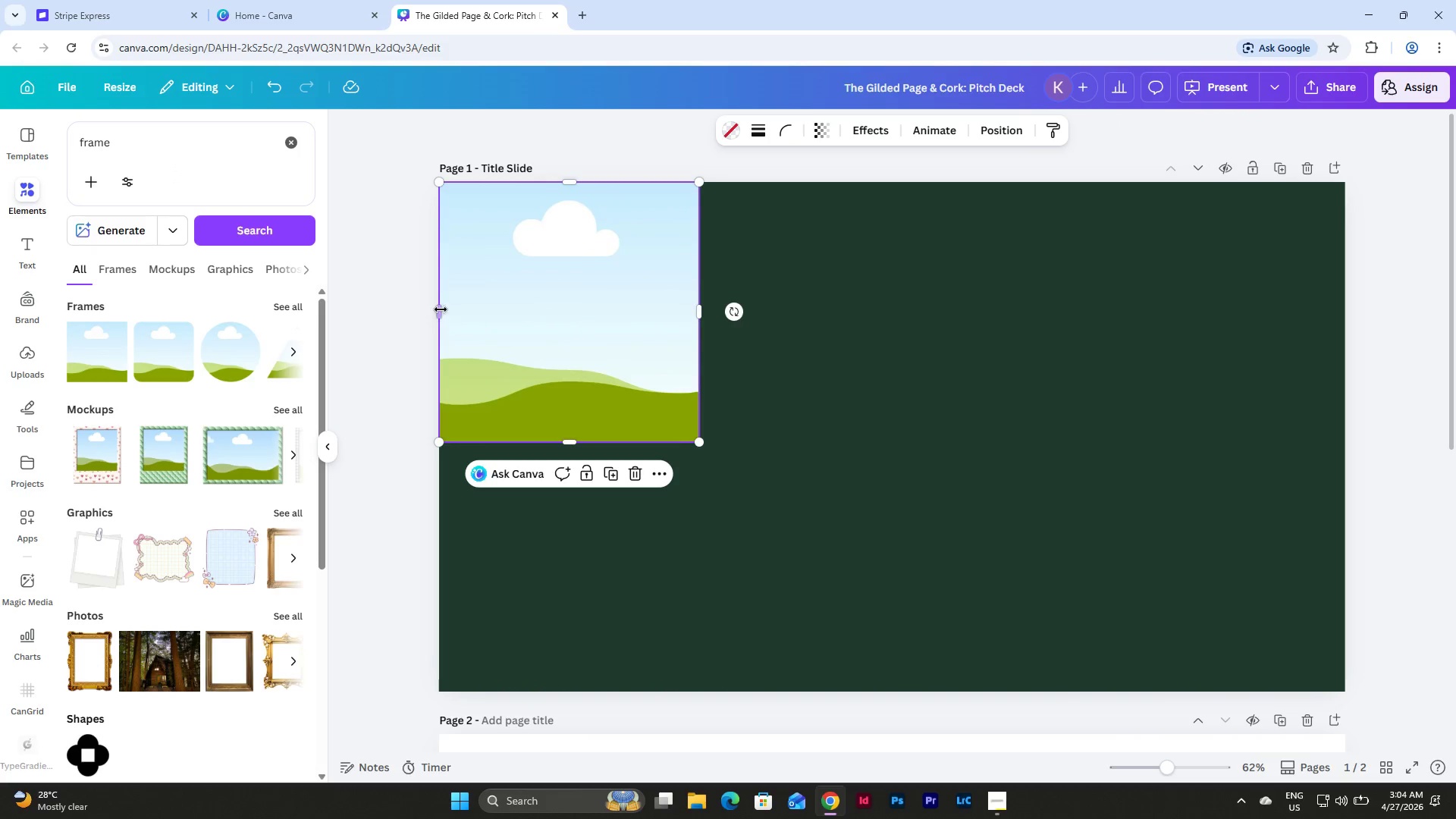 
left_click_drag(start_coordinate=[438, 309], to_coordinate=[441, 322])
 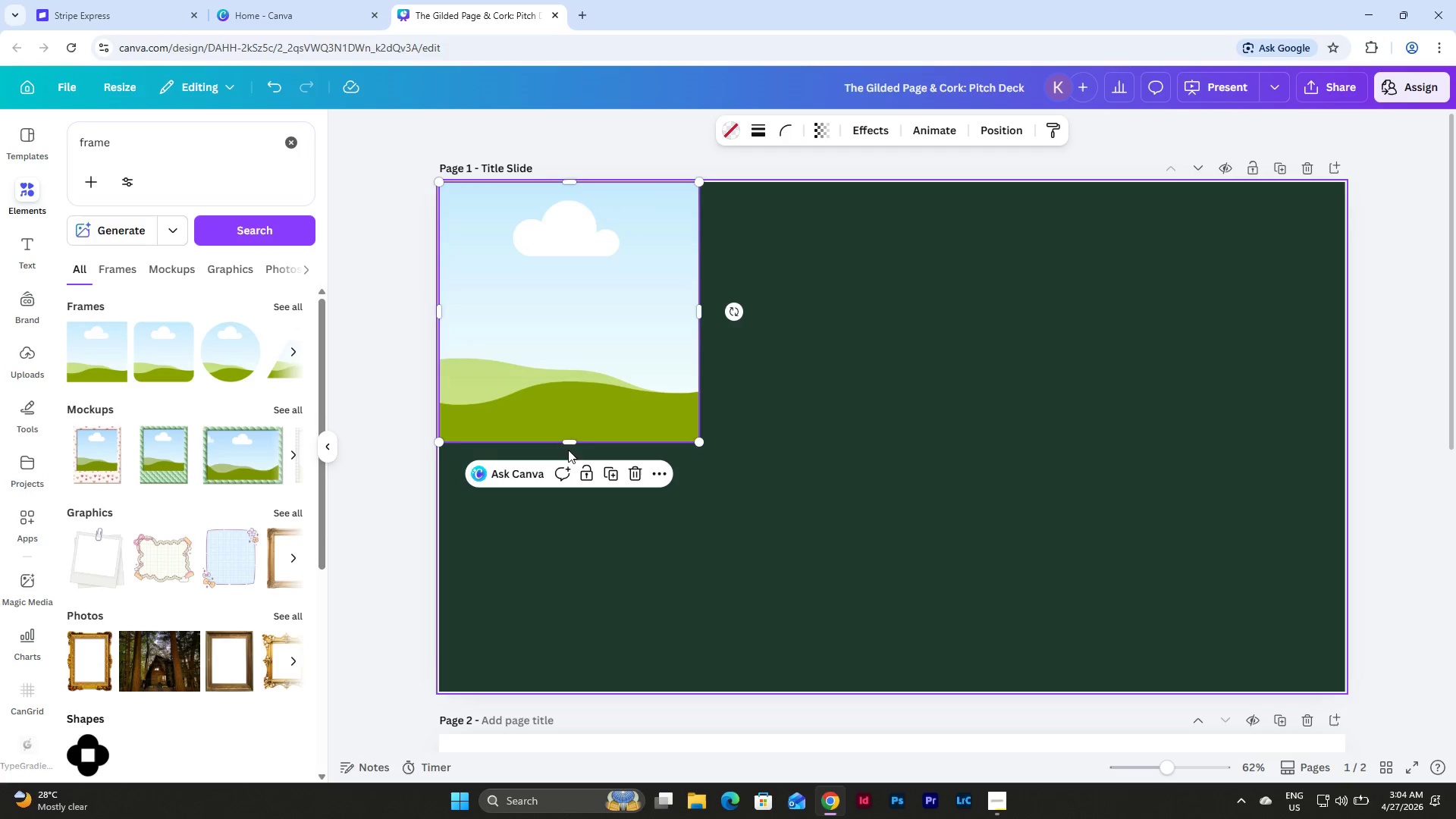 
left_click_drag(start_coordinate=[568, 441], to_coordinate=[589, 692])
 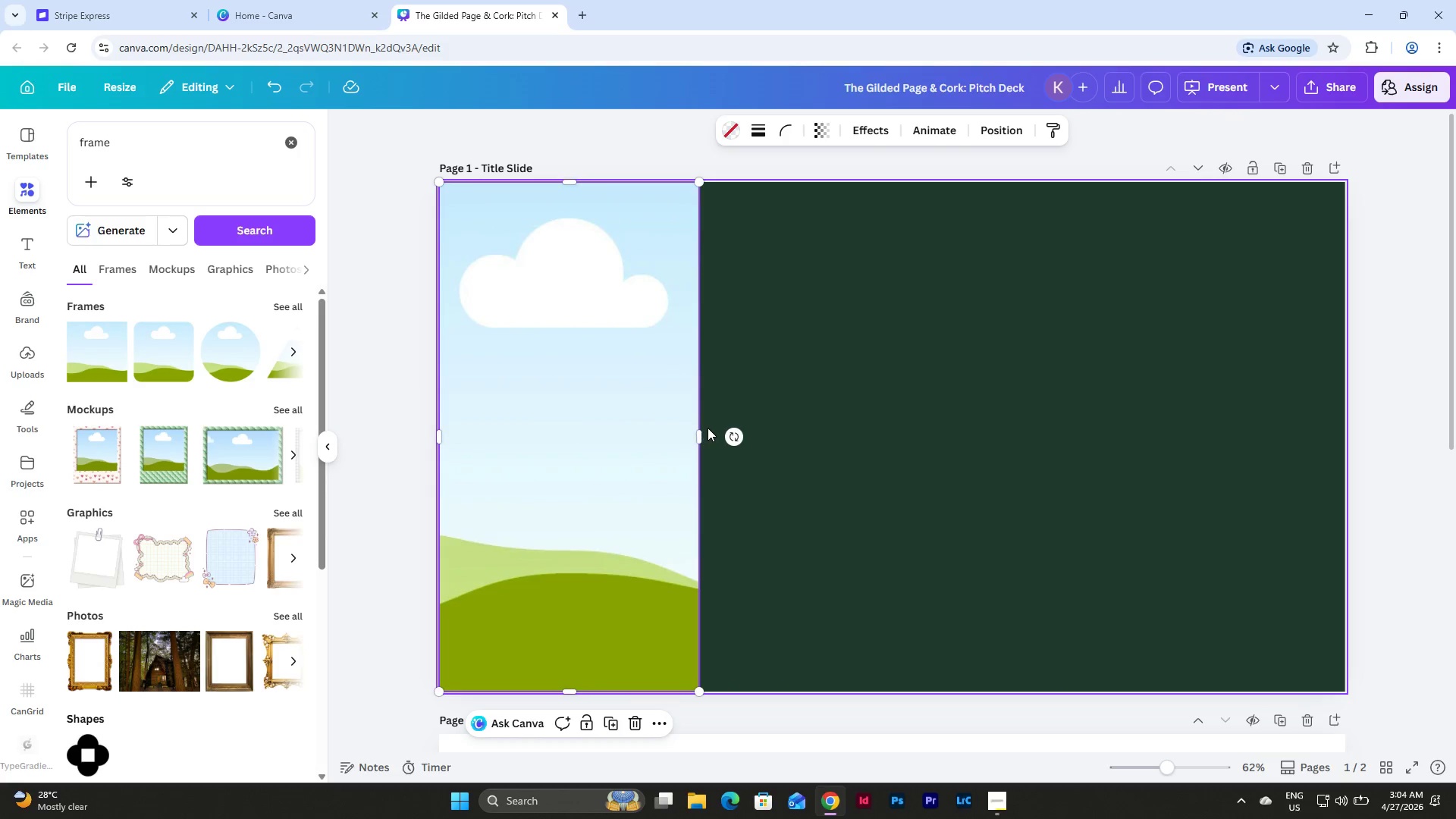 
left_click_drag(start_coordinate=[702, 430], to_coordinate=[785, 426])
 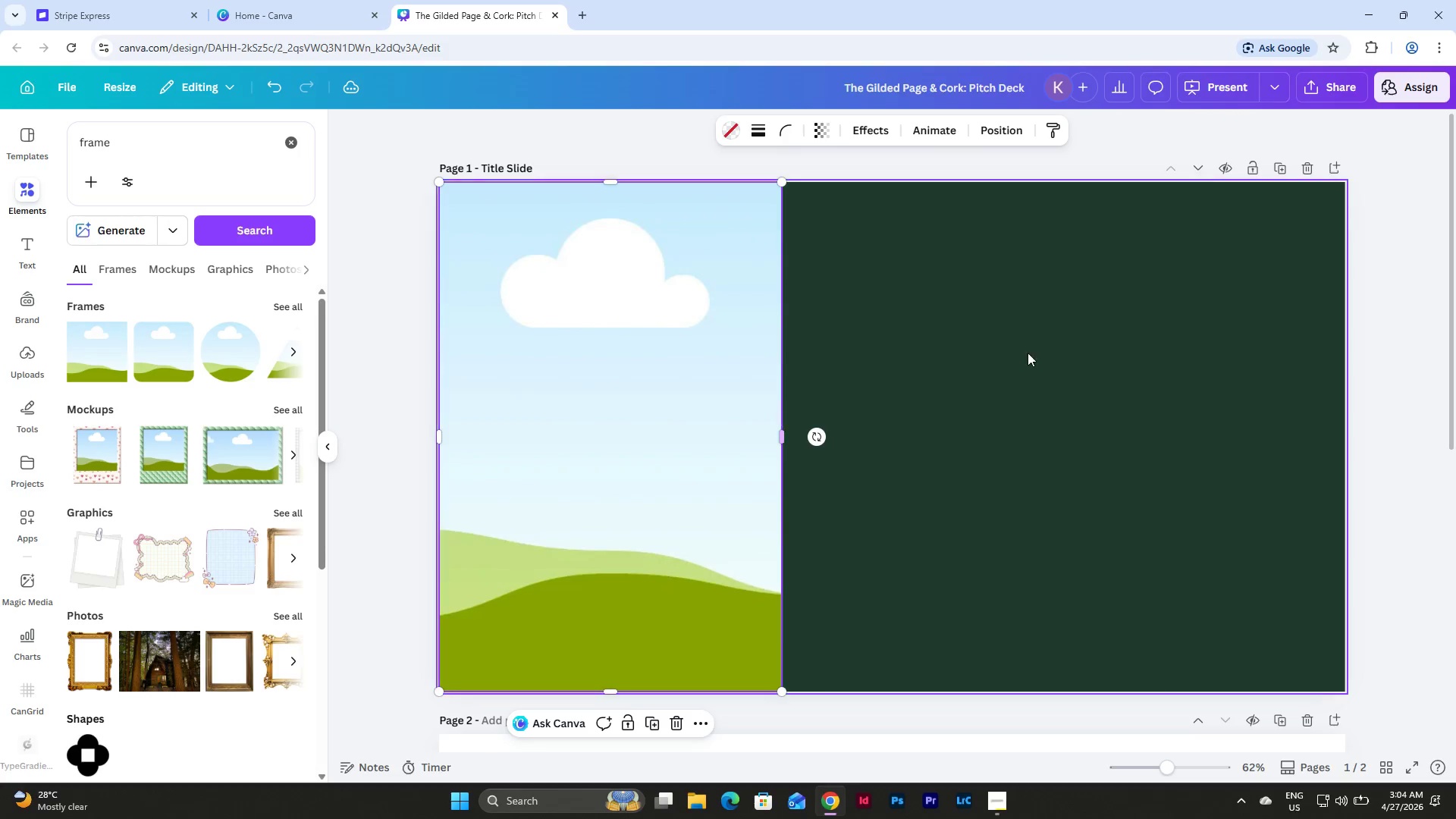 
left_click([1028, 353])
 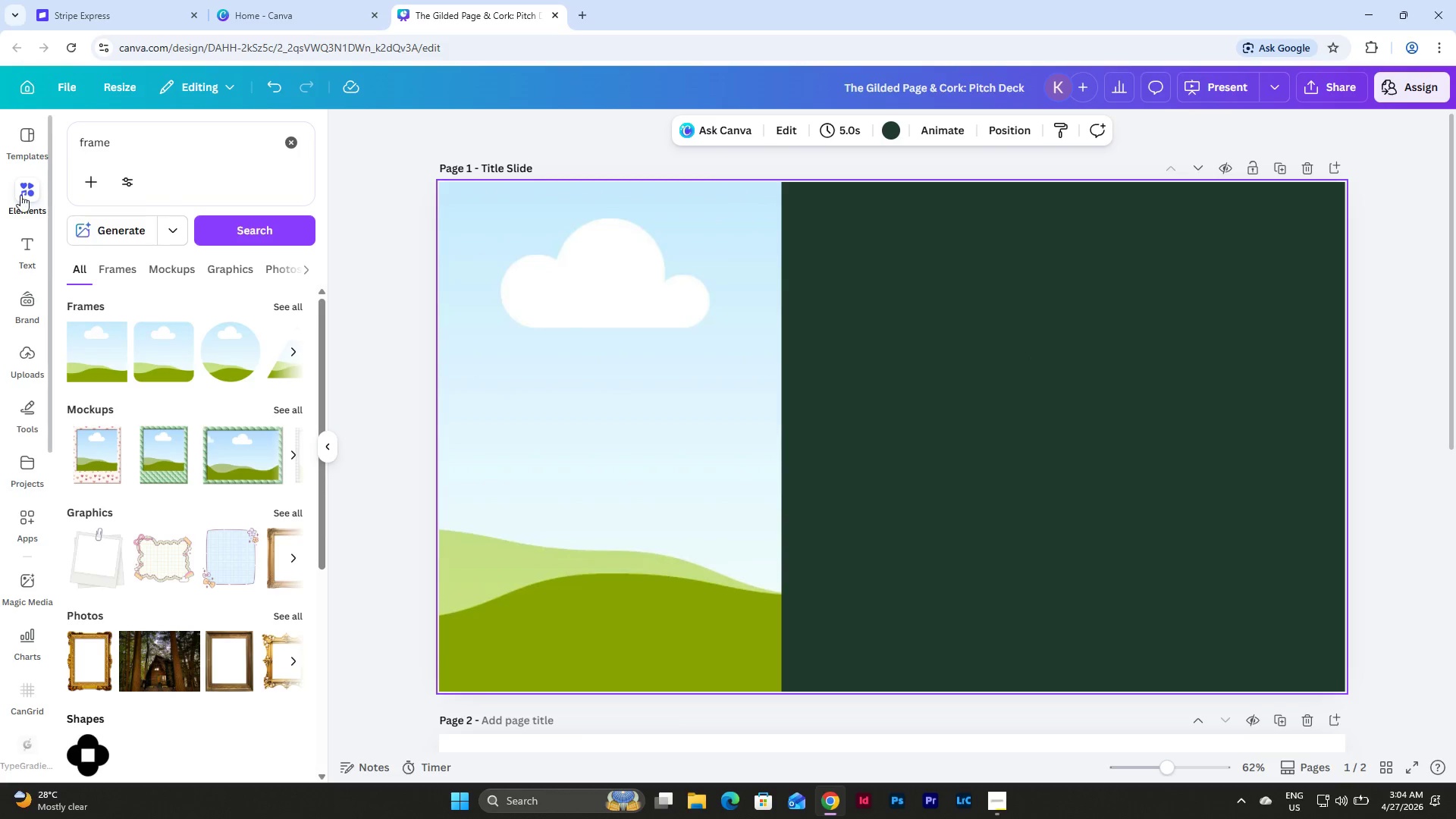 
left_click([25, 247])
 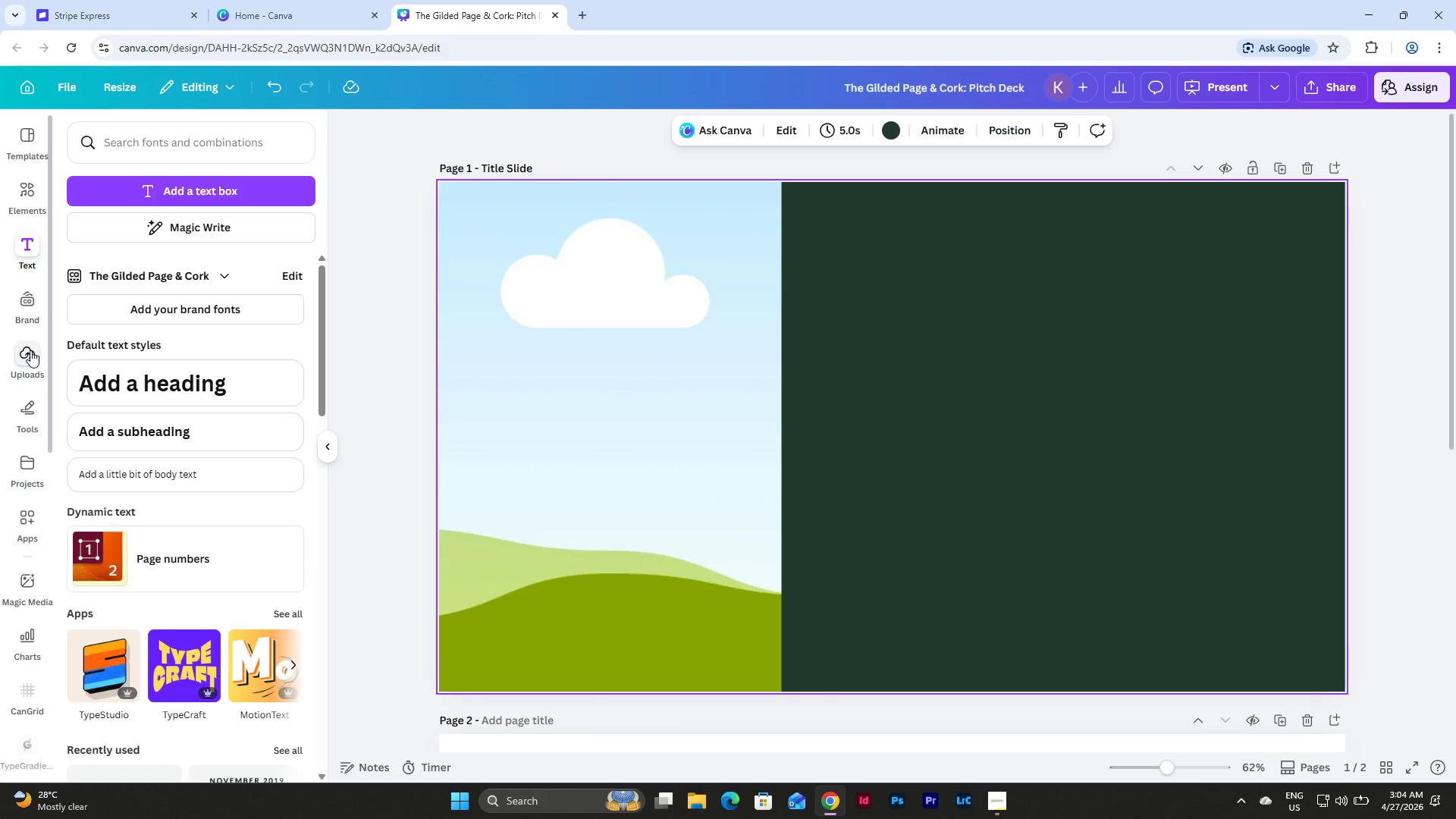 
left_click([996, 802])